 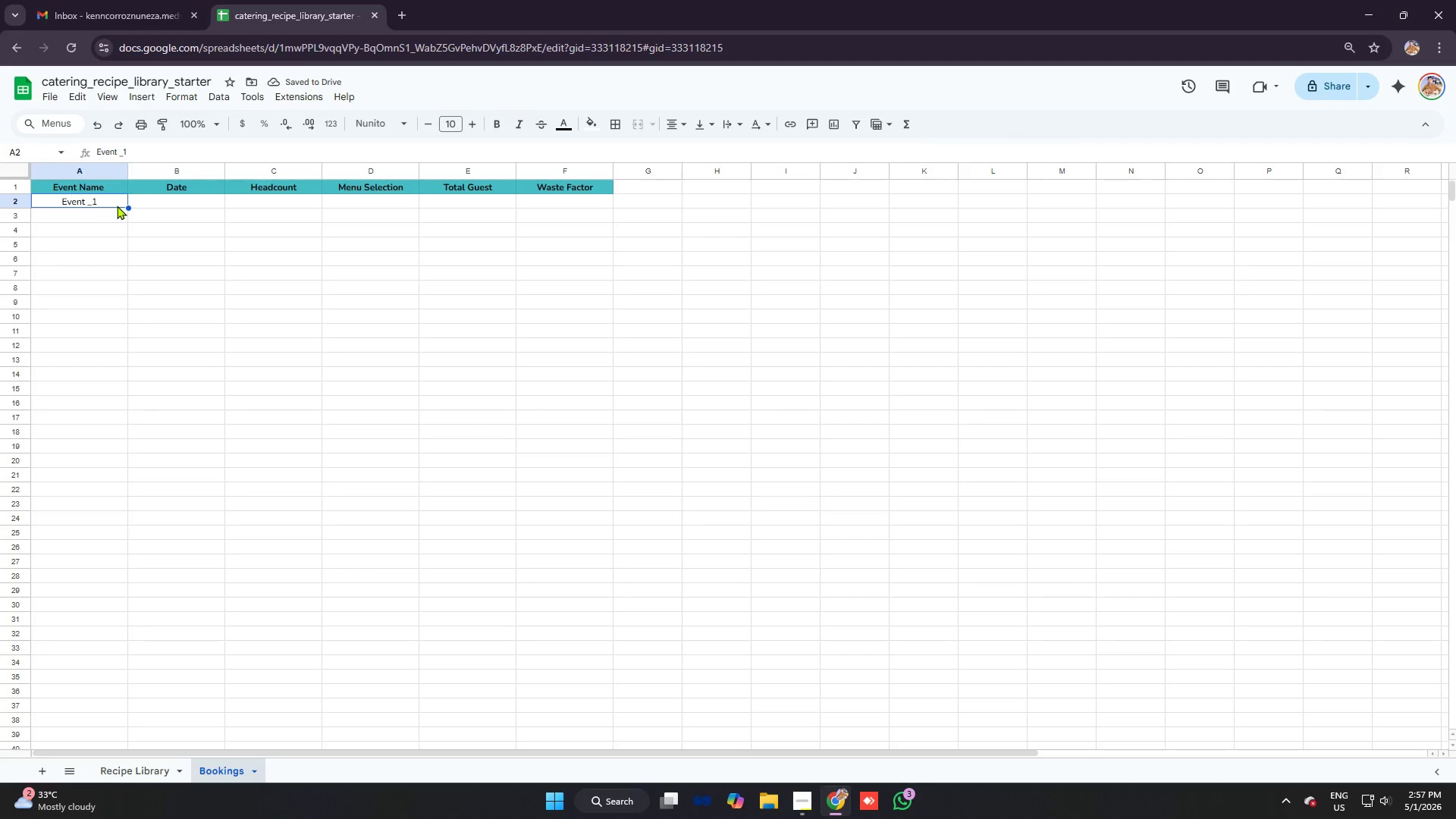 
key(Backspace)
 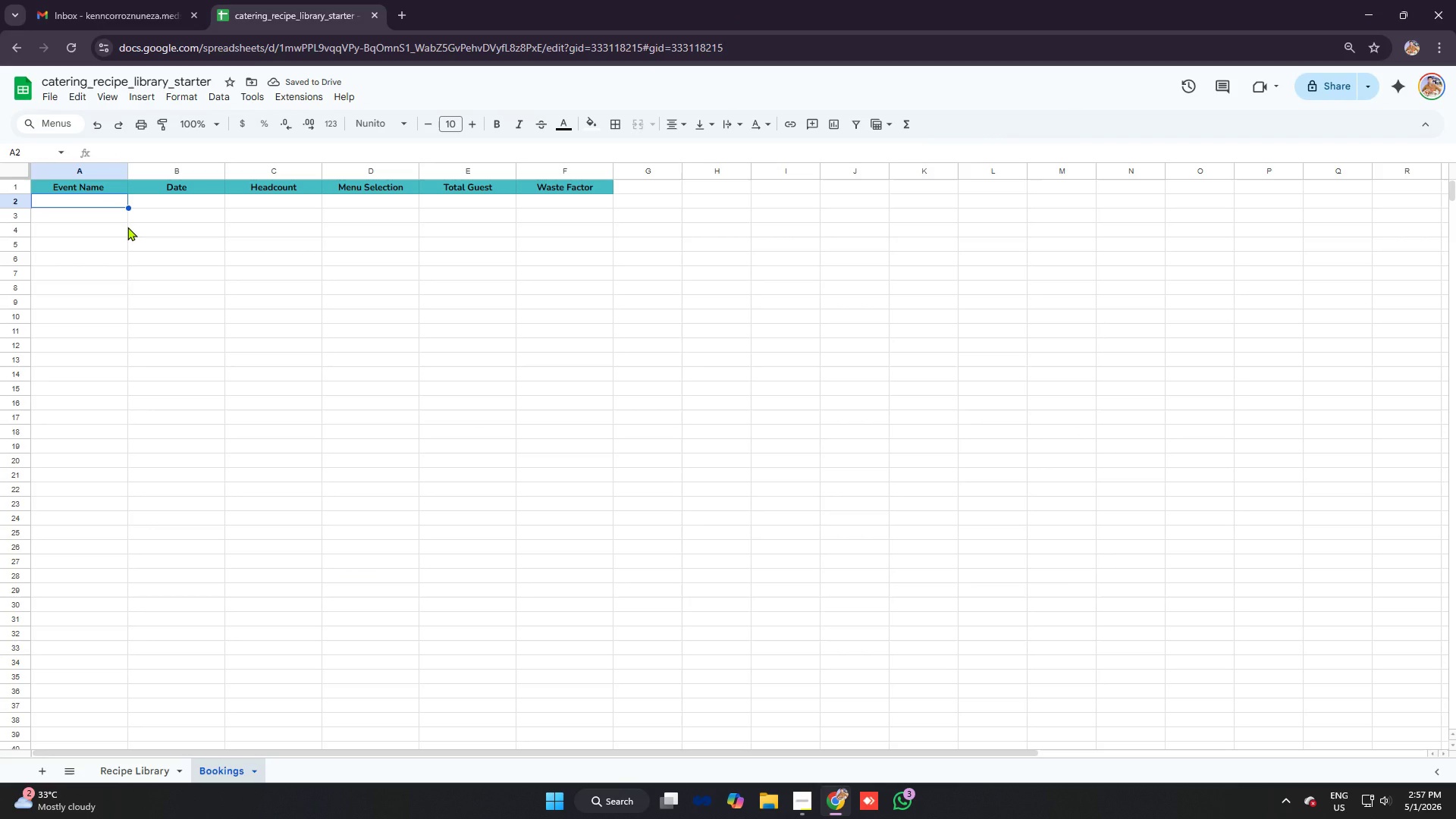 
wait(5.81)
 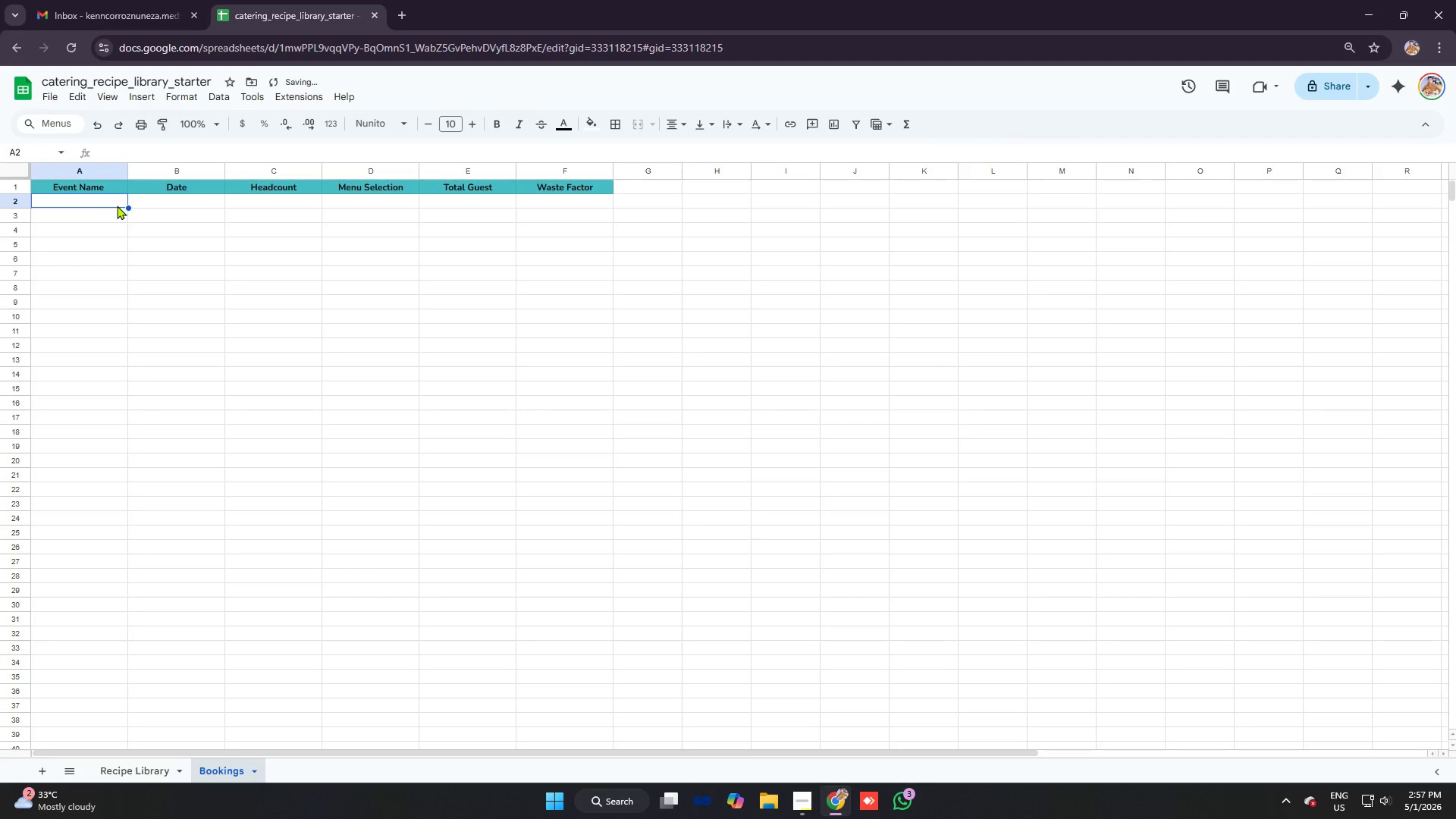 
type(=if)
key(Tab)
type(Row)
key(Tab)
type(())
key(Backspace)
key(Backspace)
type()>1)
 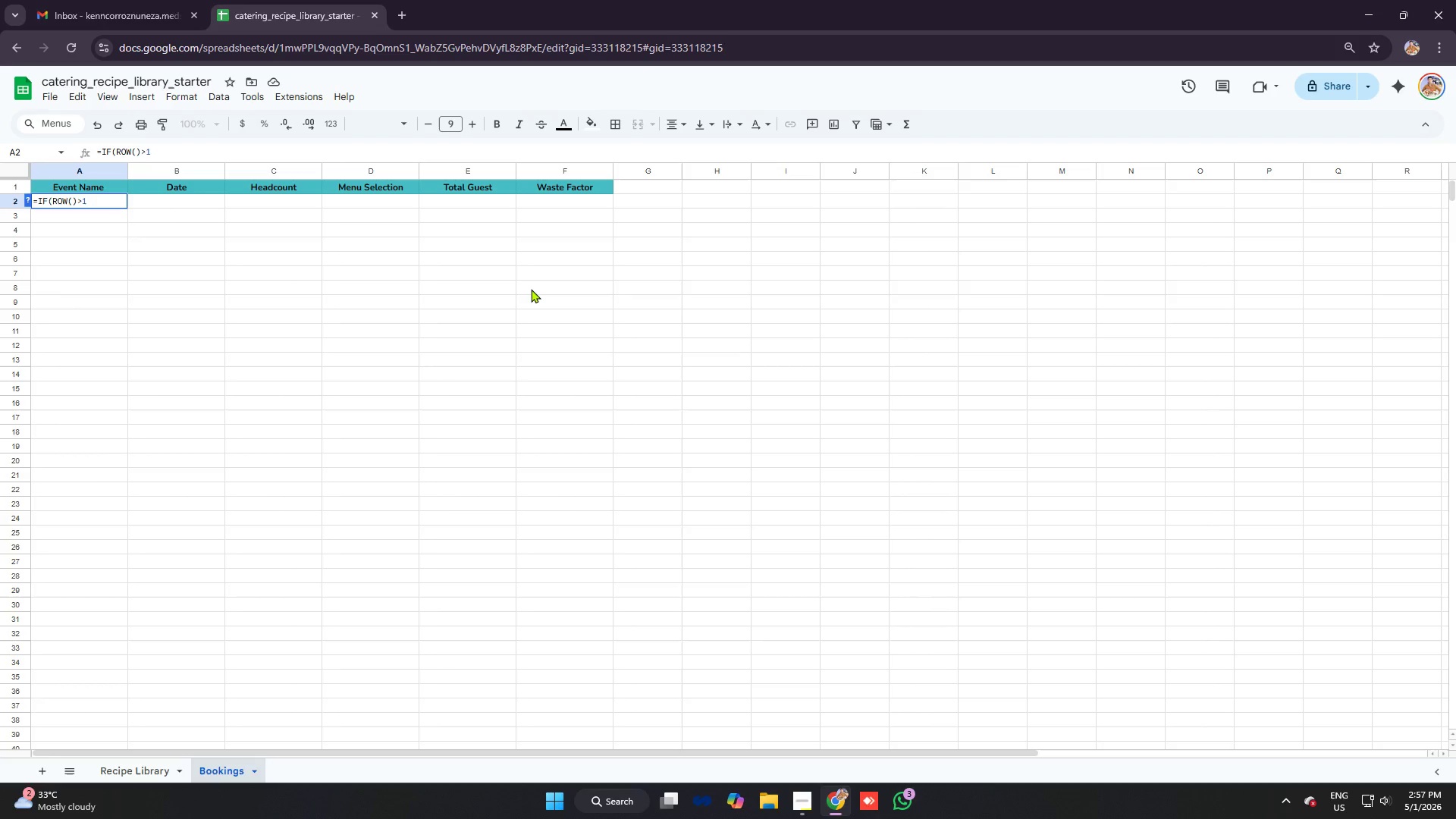 
type(,"Event_")
 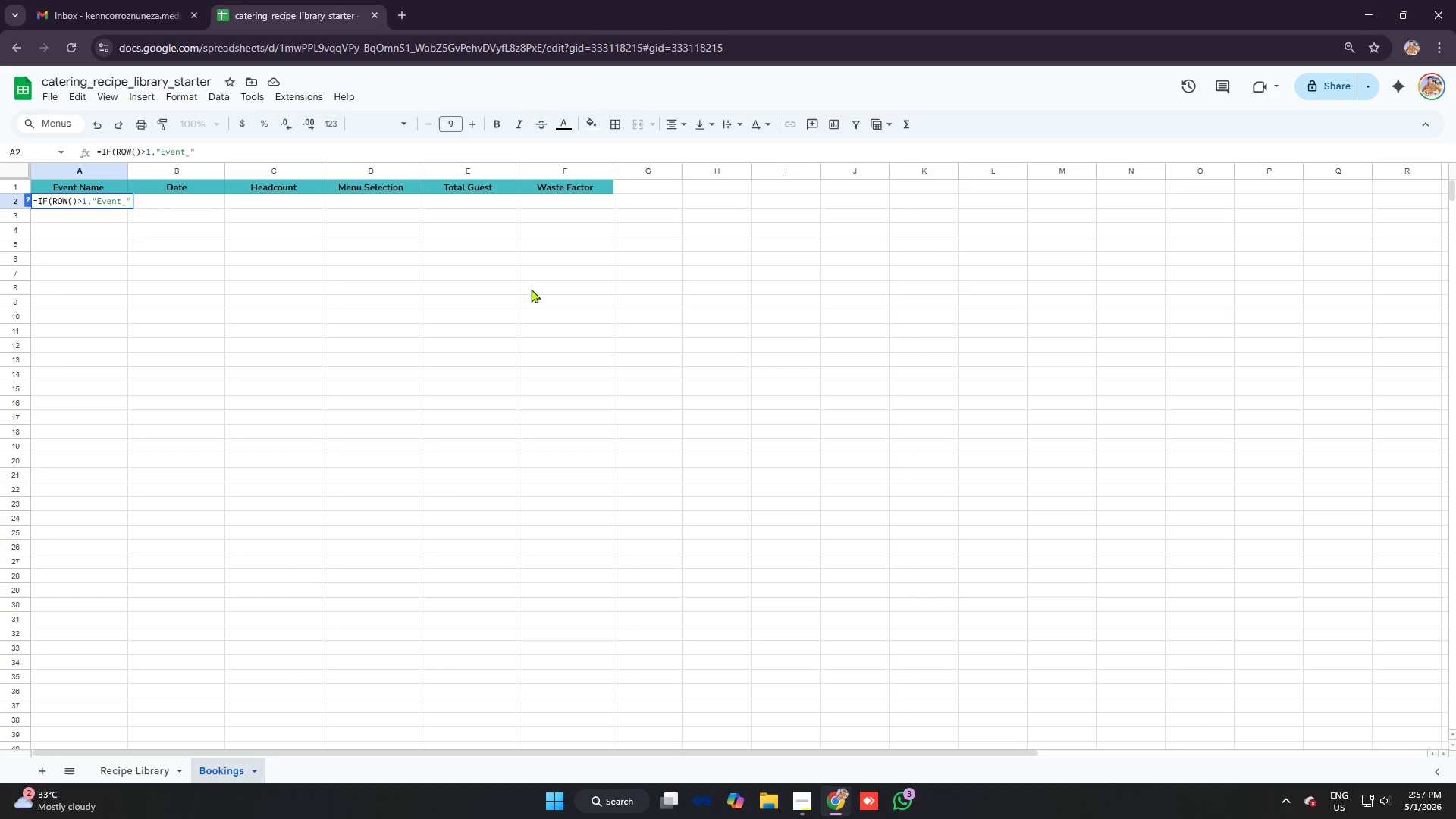 
type(&Ro)
key(Backspace)
type(ow)
key(Tab)
 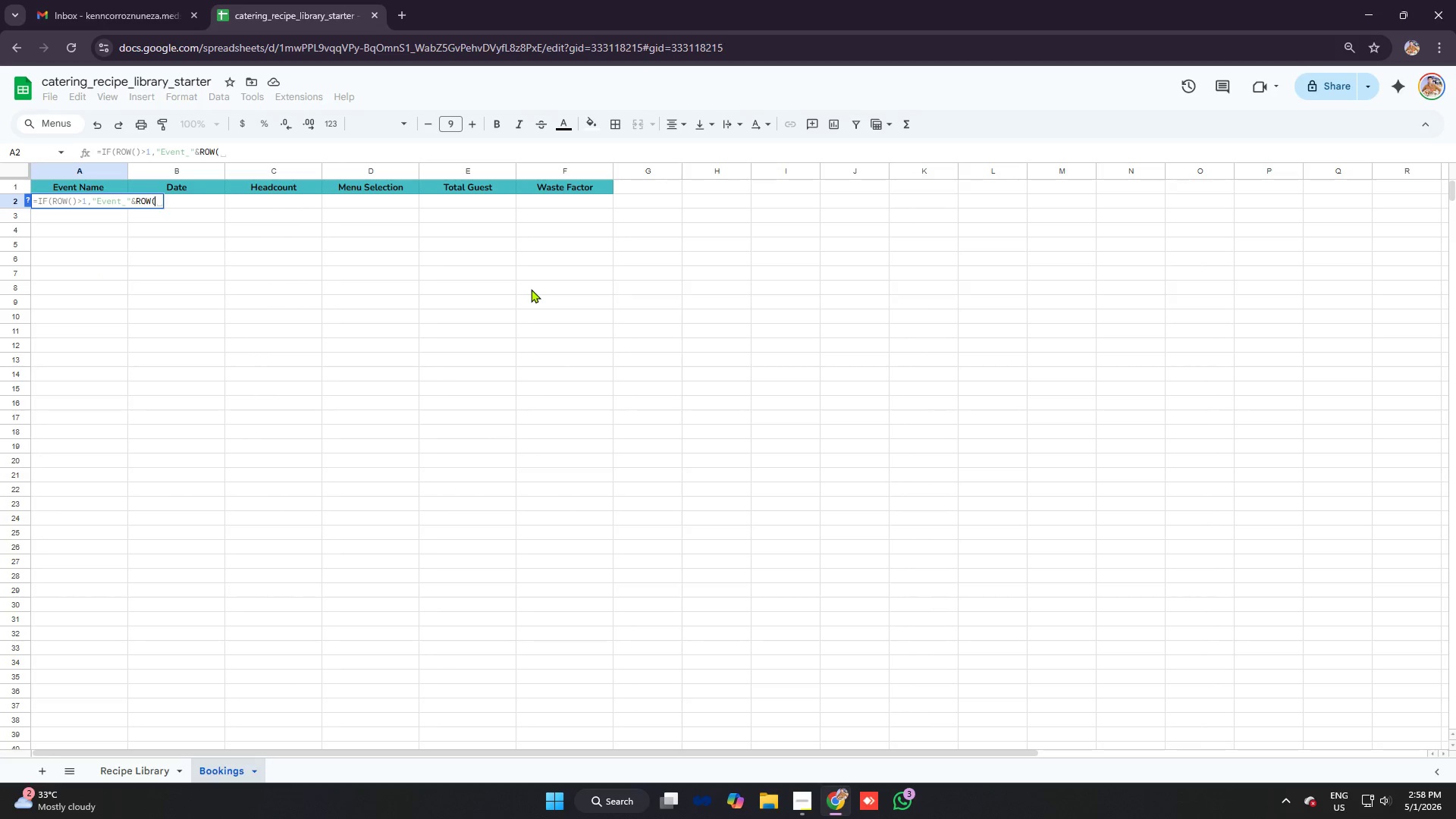 
key(Shift+0)
 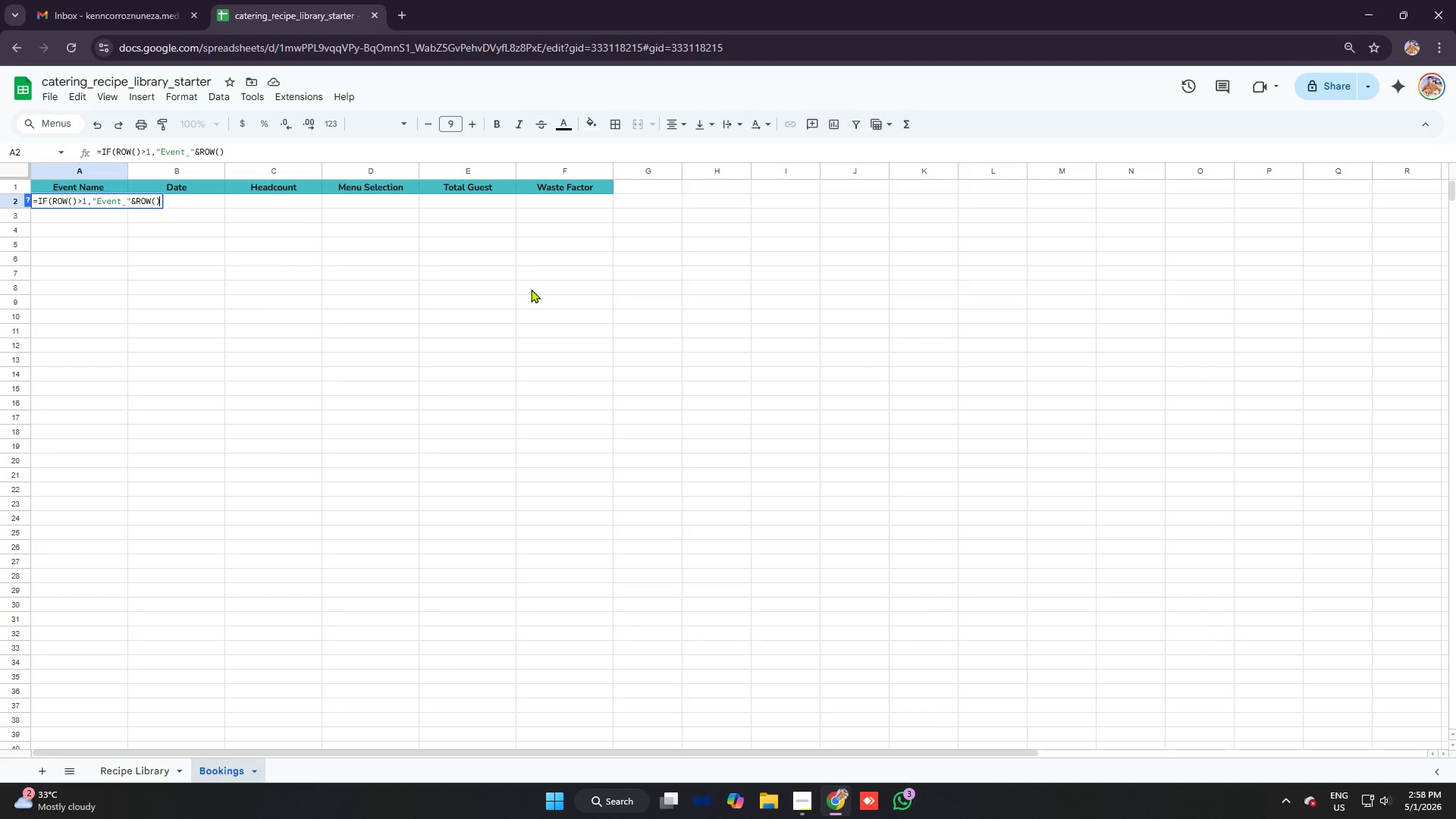 
key(Minus)
 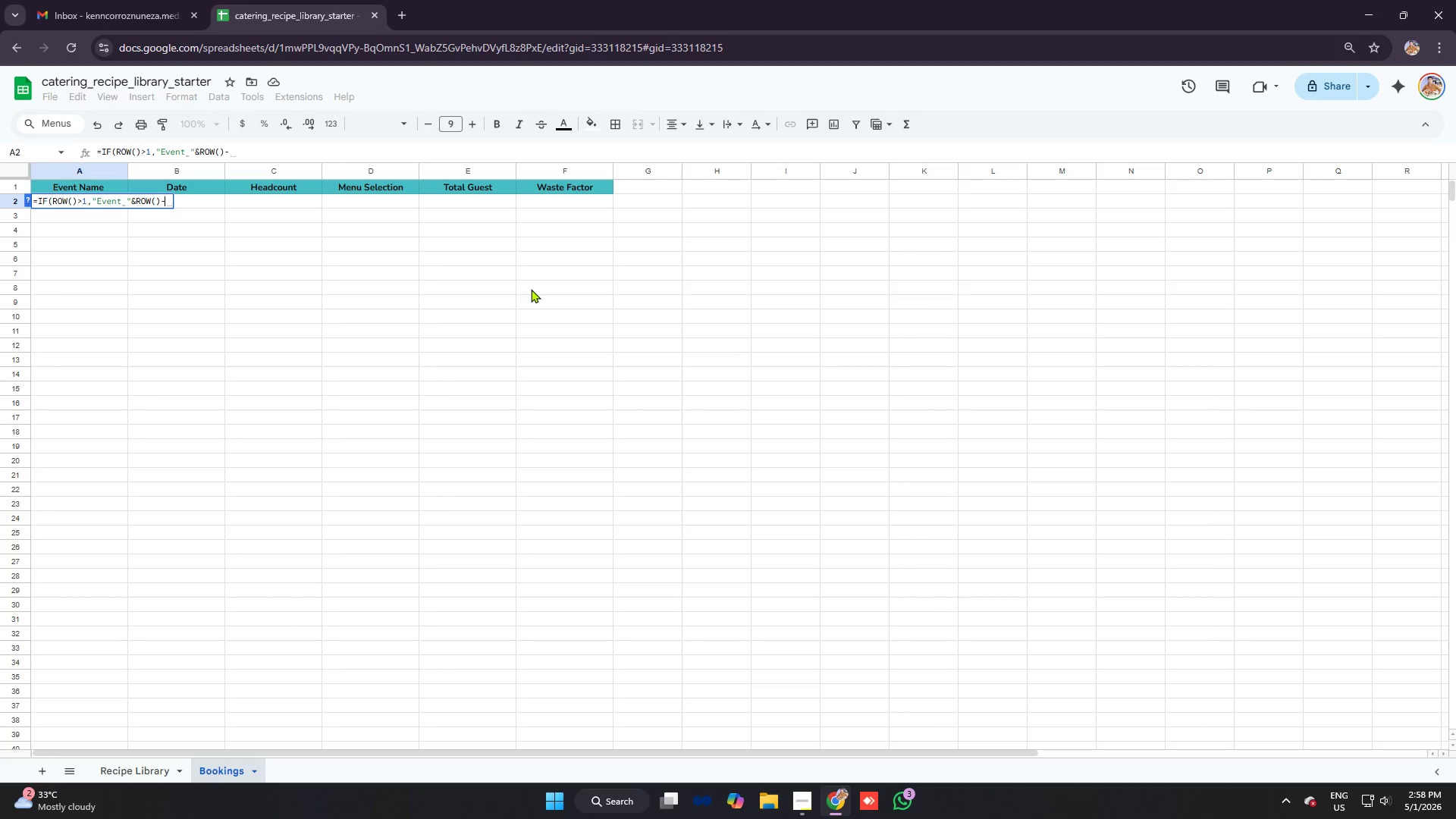 
key(1)
 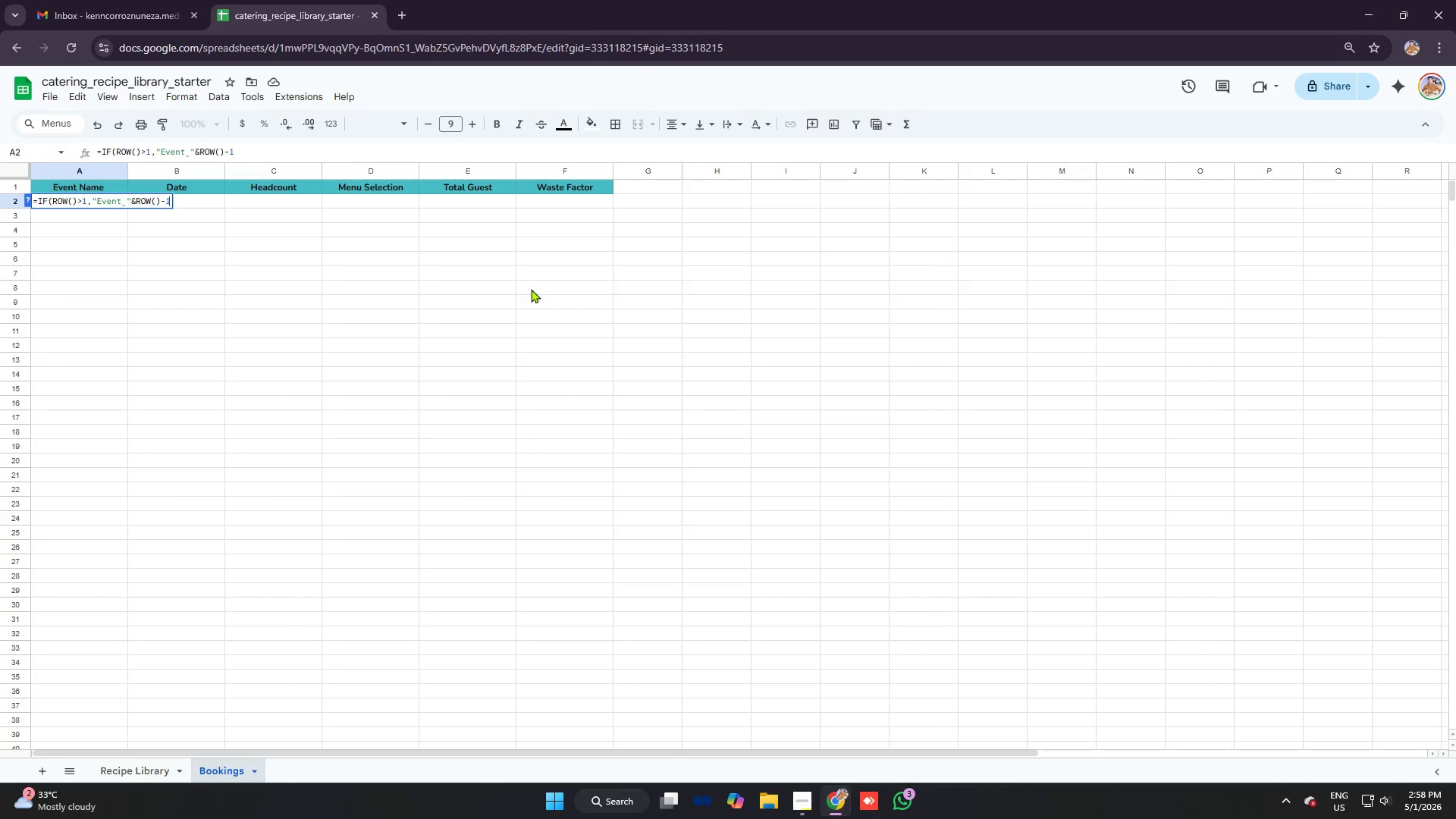 
key(Comma)
 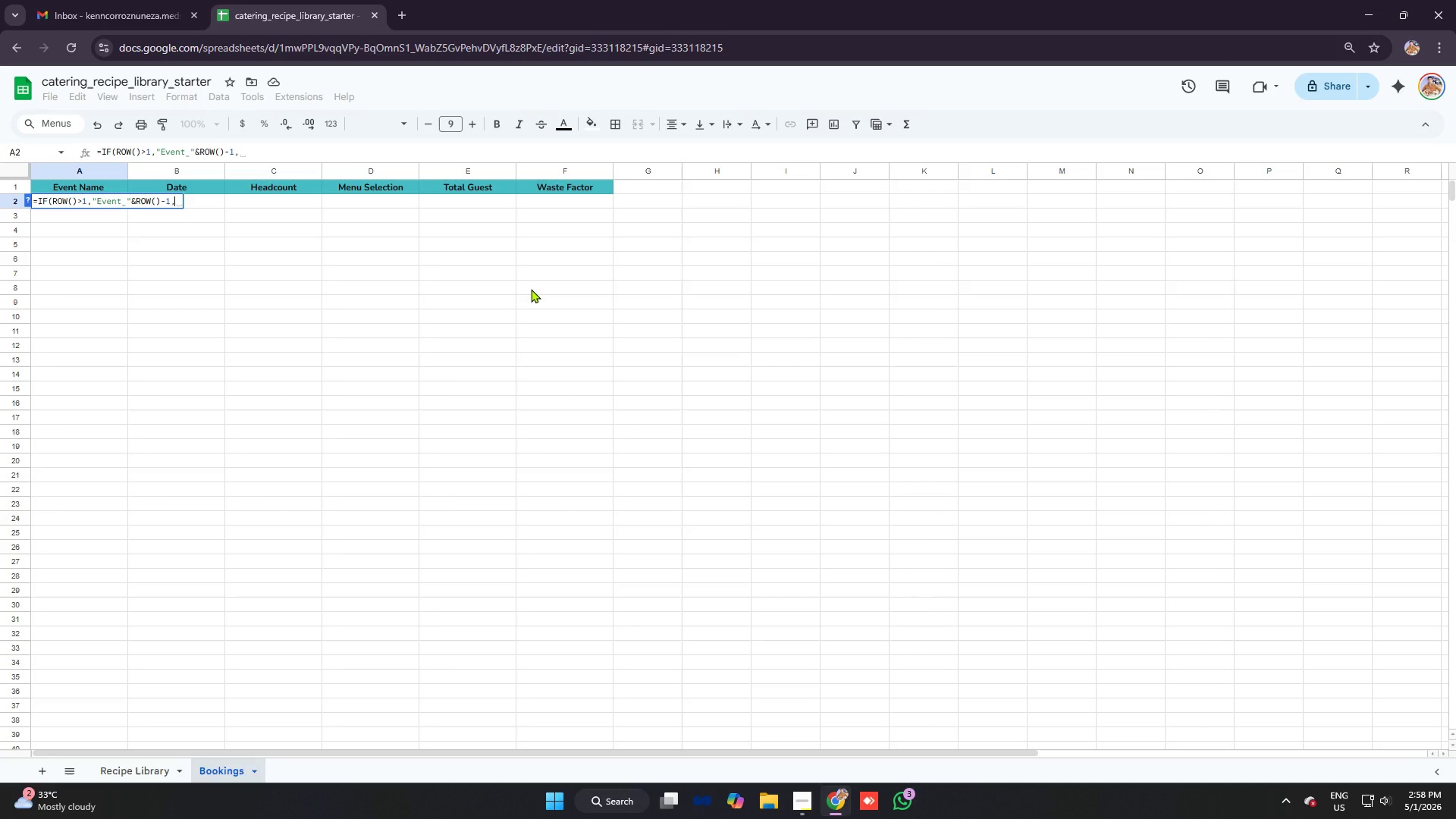 
key(Shift+Quote)
 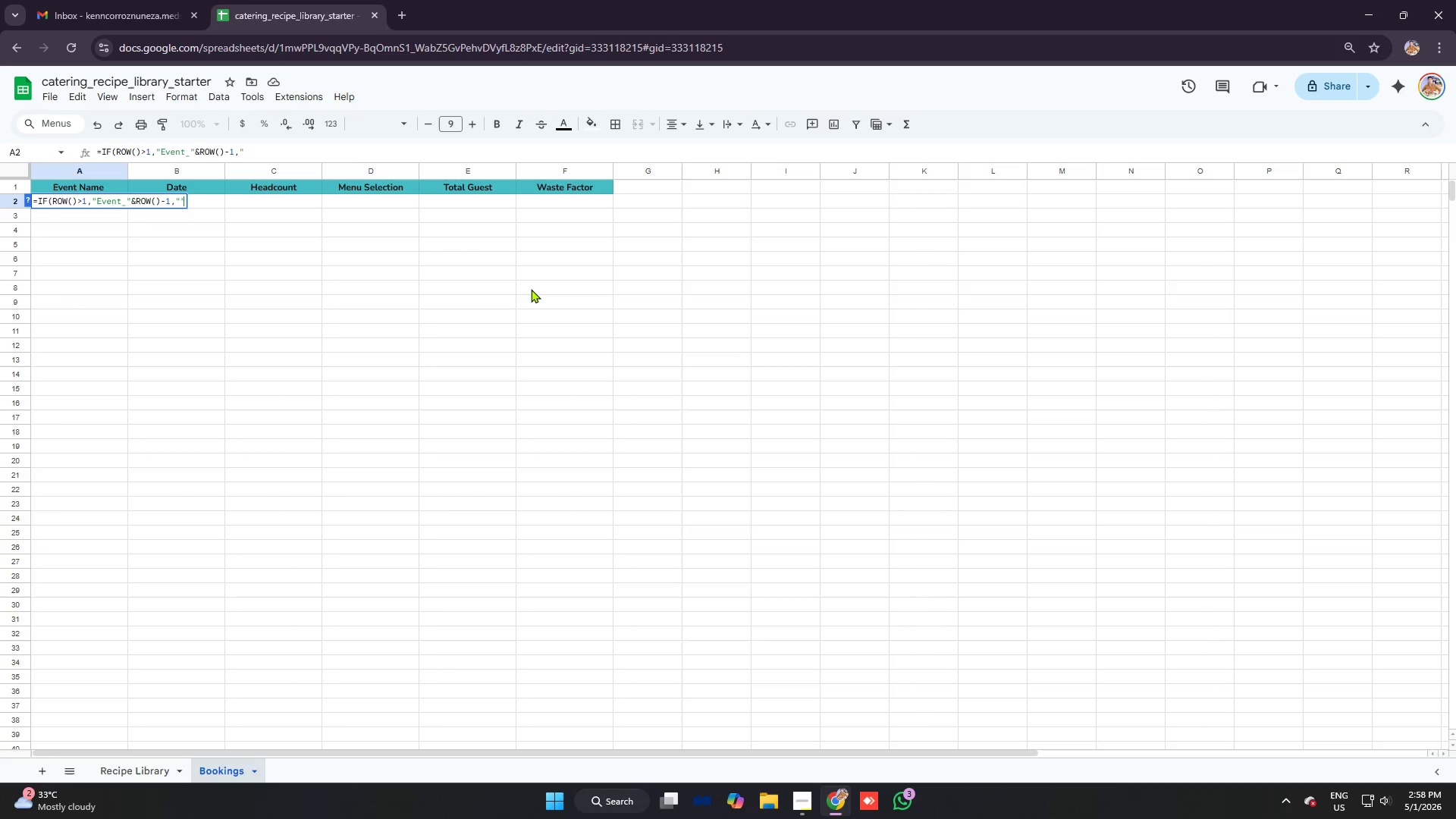 
key(Shift+Quote)
 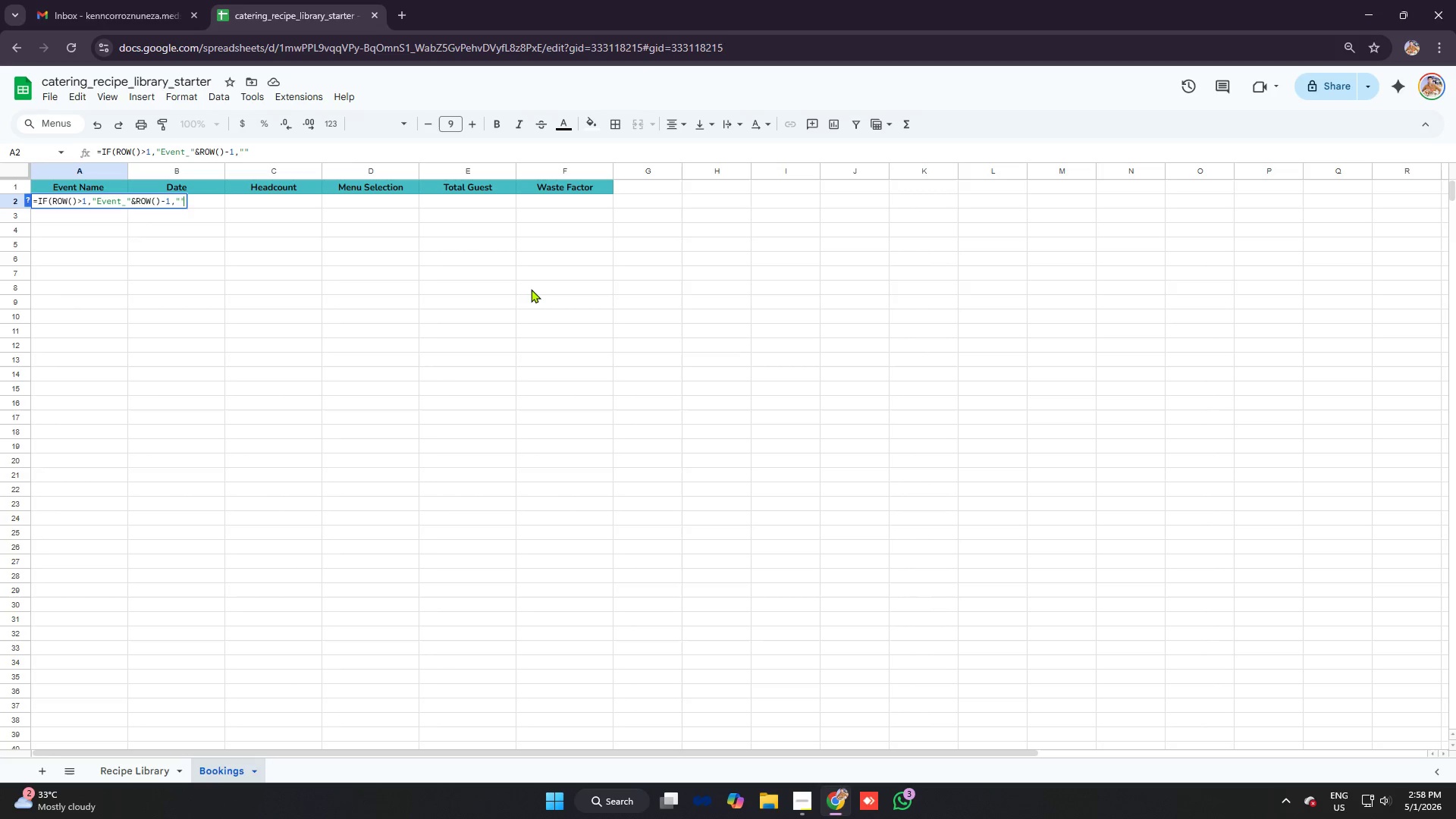 
key(Shift+0)
 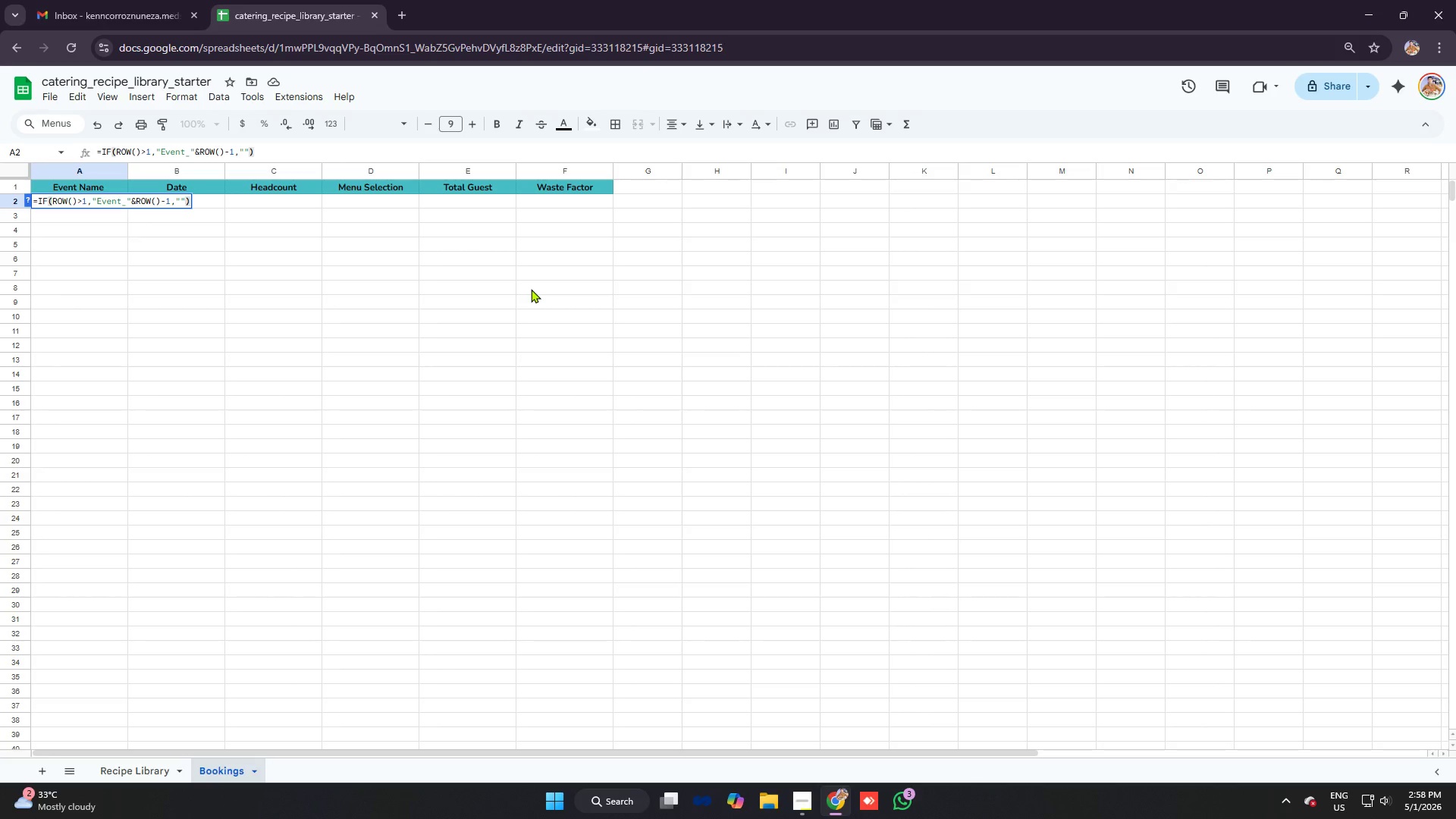 
key(Enter)
 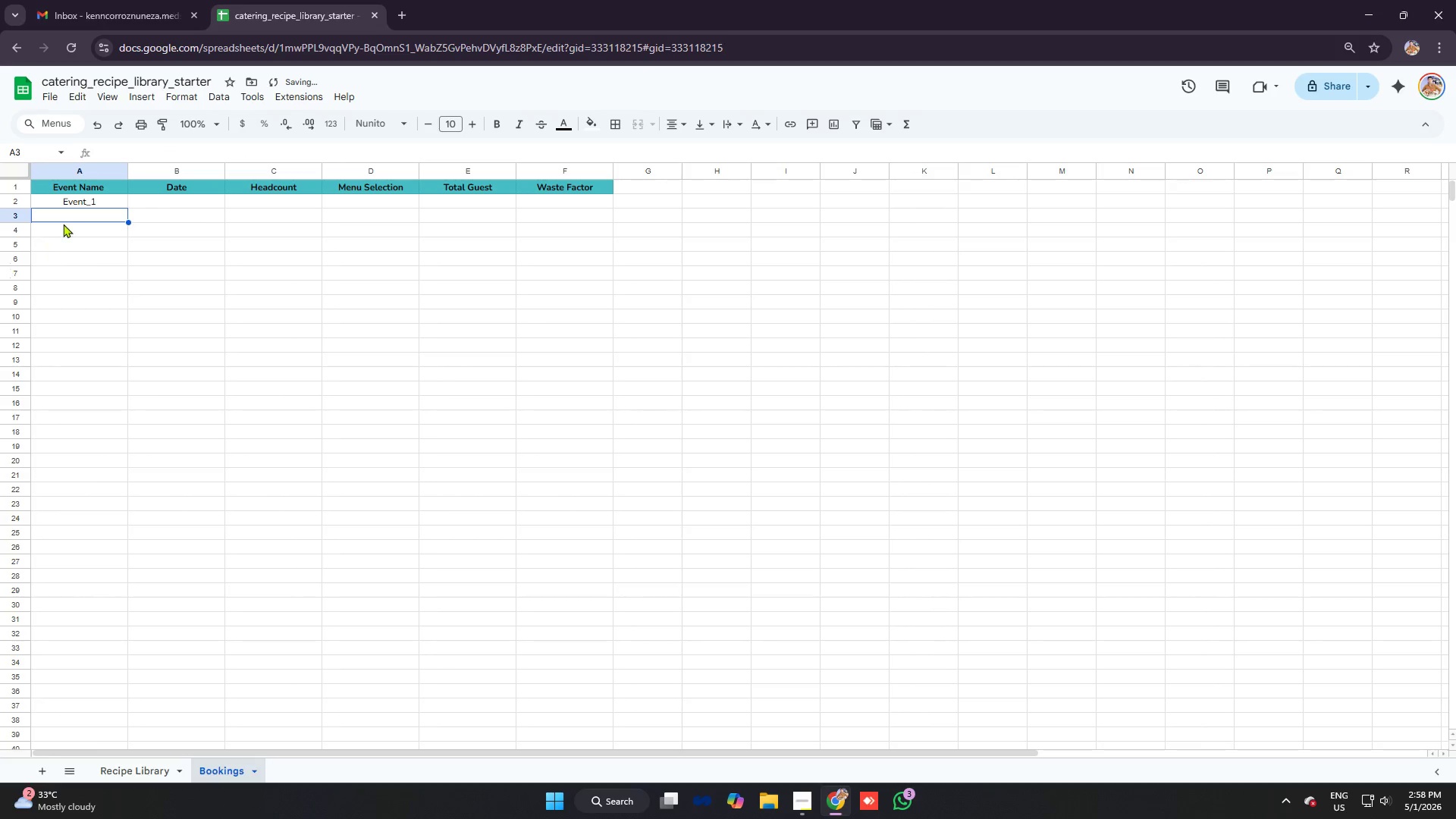 
left_click([74, 199])
 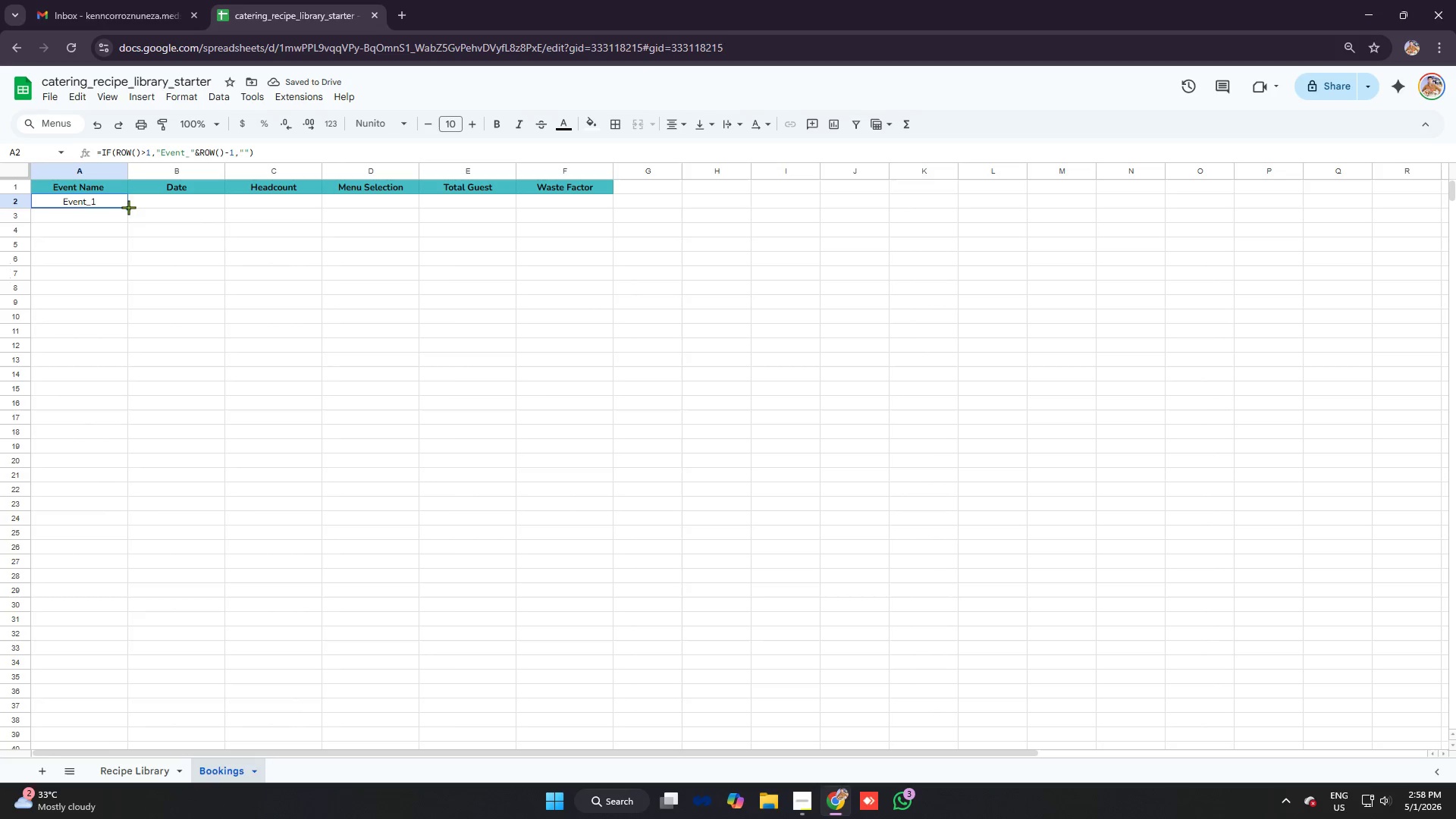 
left_click_drag(start_coordinate=[127, 207], to_coordinate=[154, 315])
 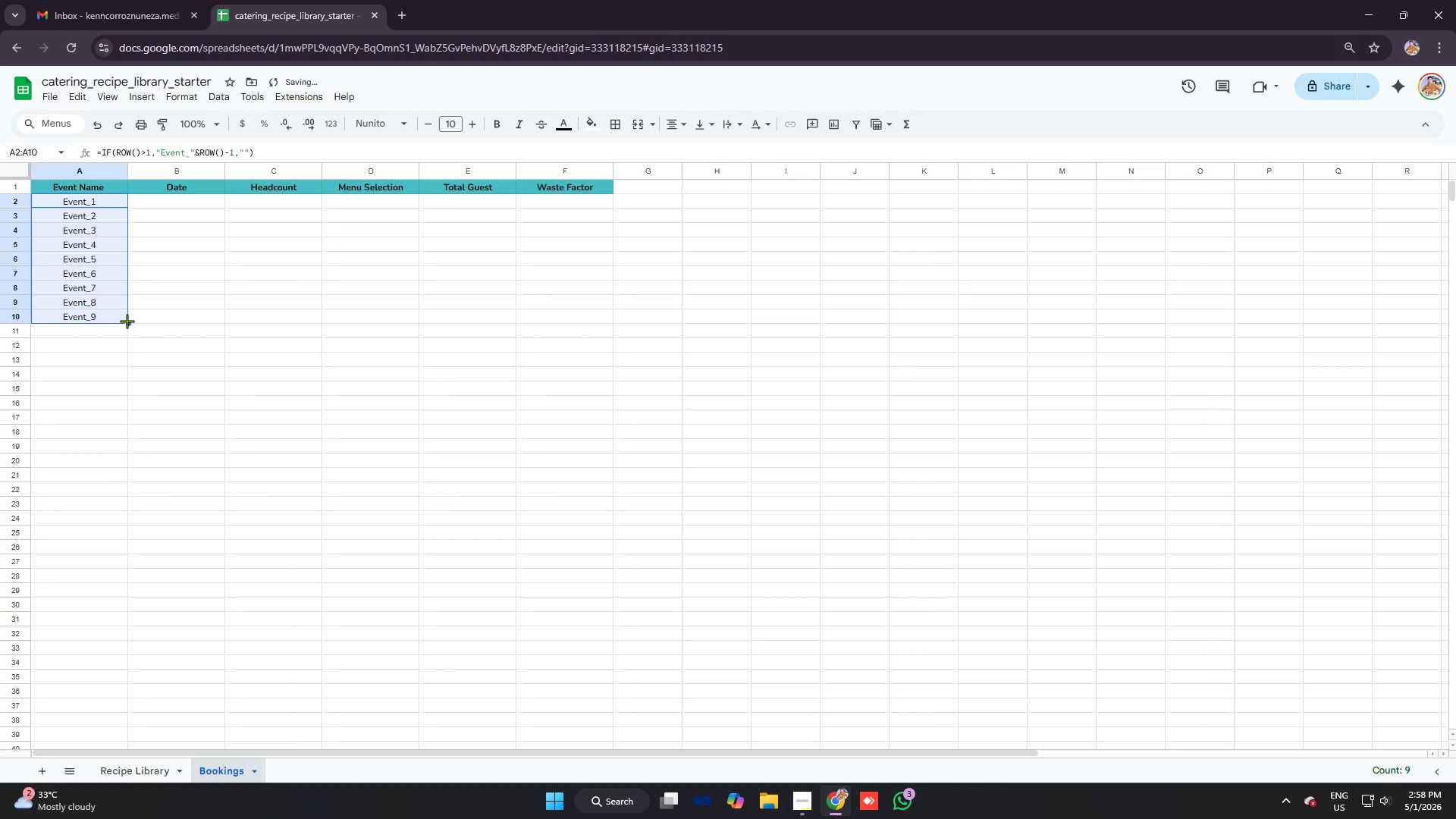 
left_click_drag(start_coordinate=[127, 322], to_coordinate=[81, 317])
 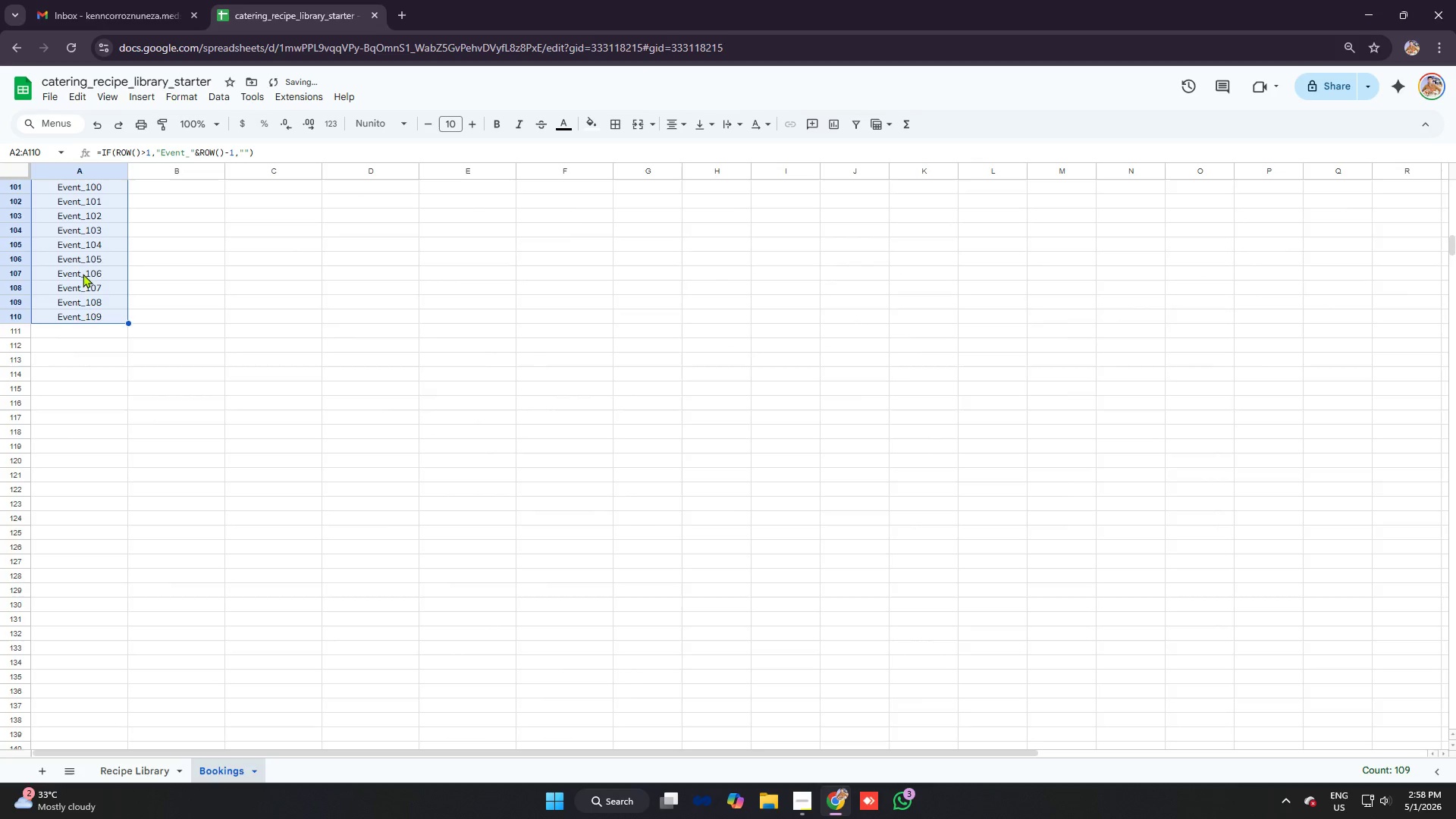 
scroll: coordinate [83, 522], scroll_direction: down, amount: 19.0
 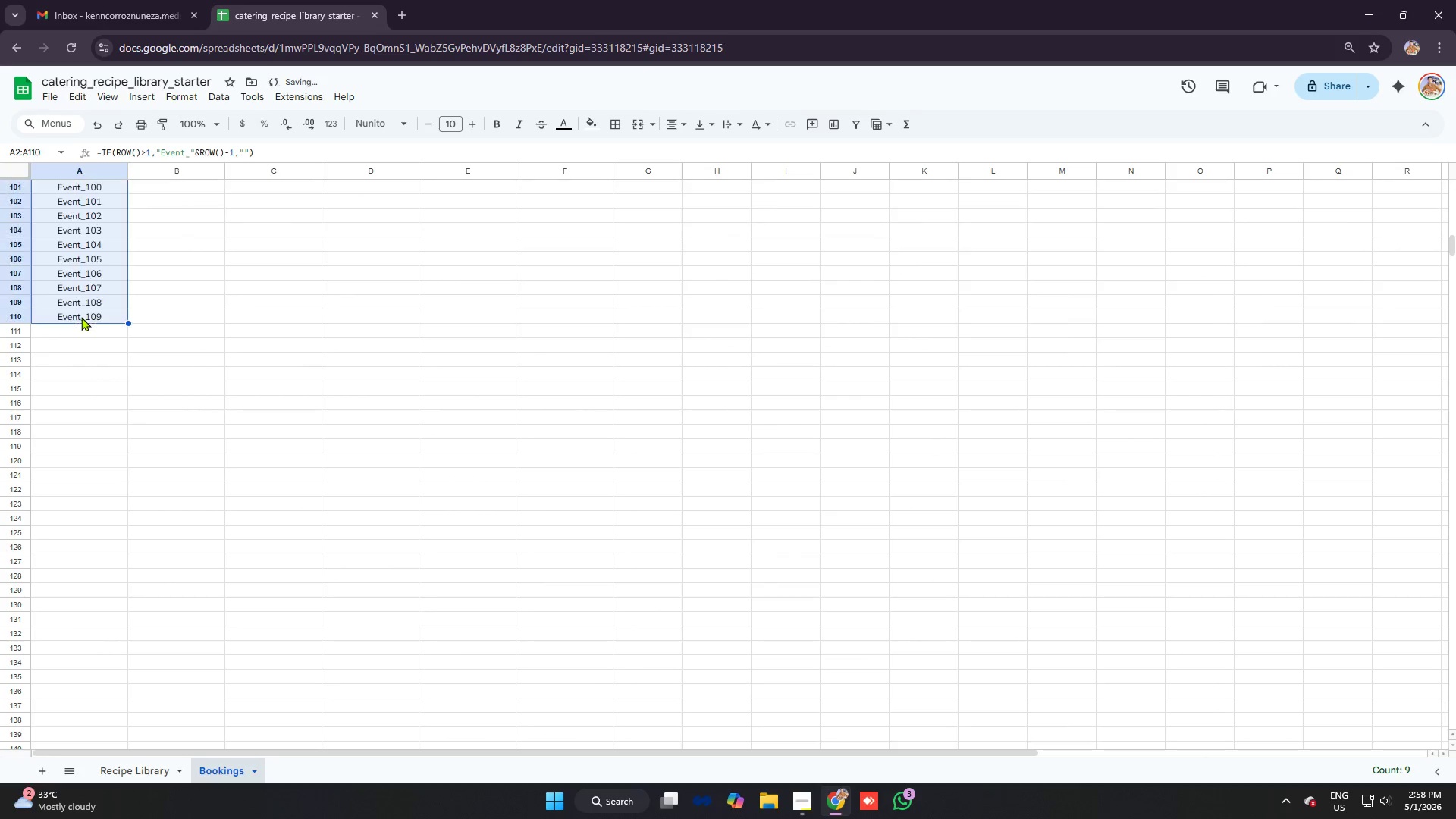 
scroll: coordinate [82, 273], scroll_direction: up, amount: 8.0
 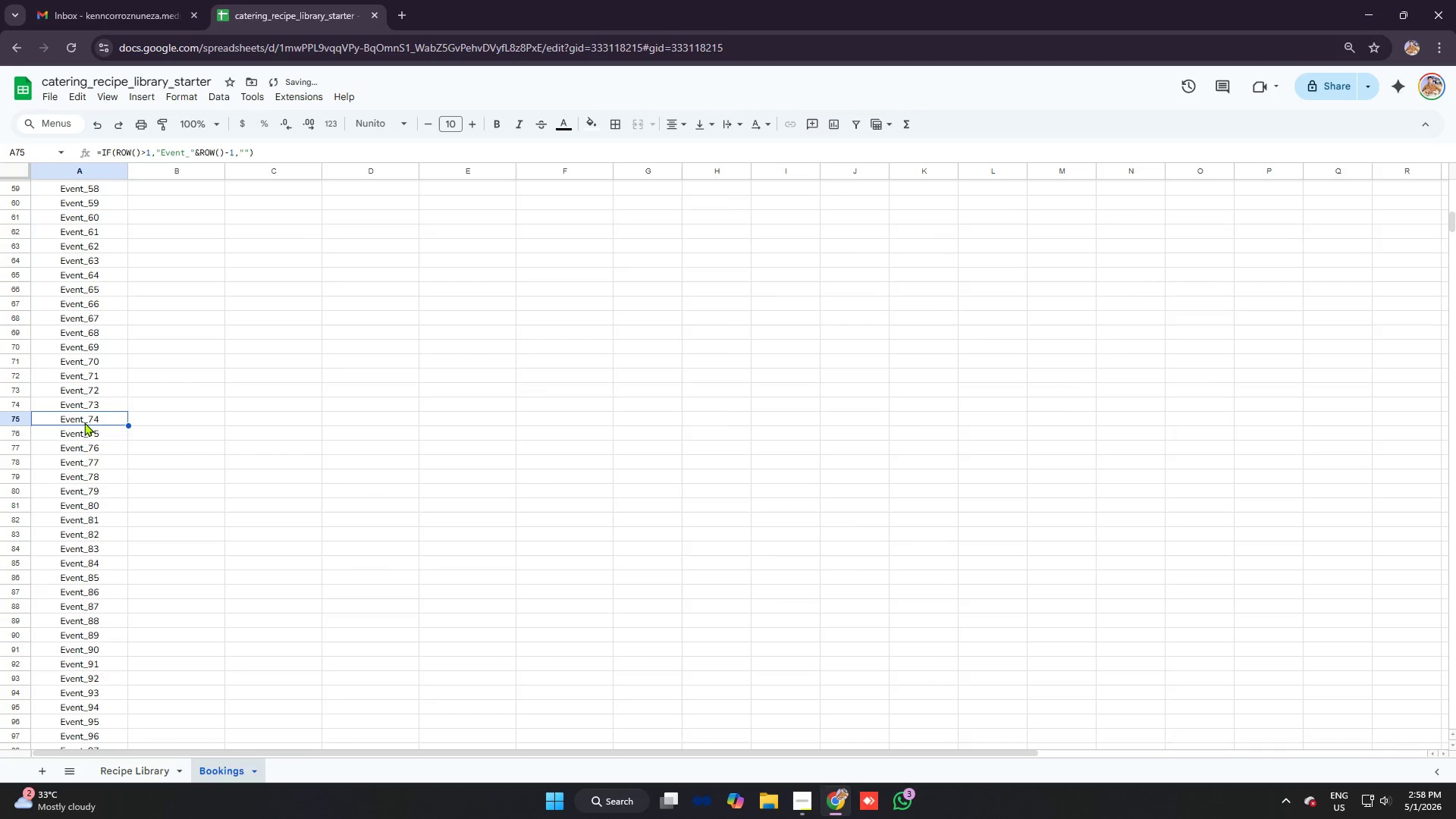 
double_click([115, 498])
 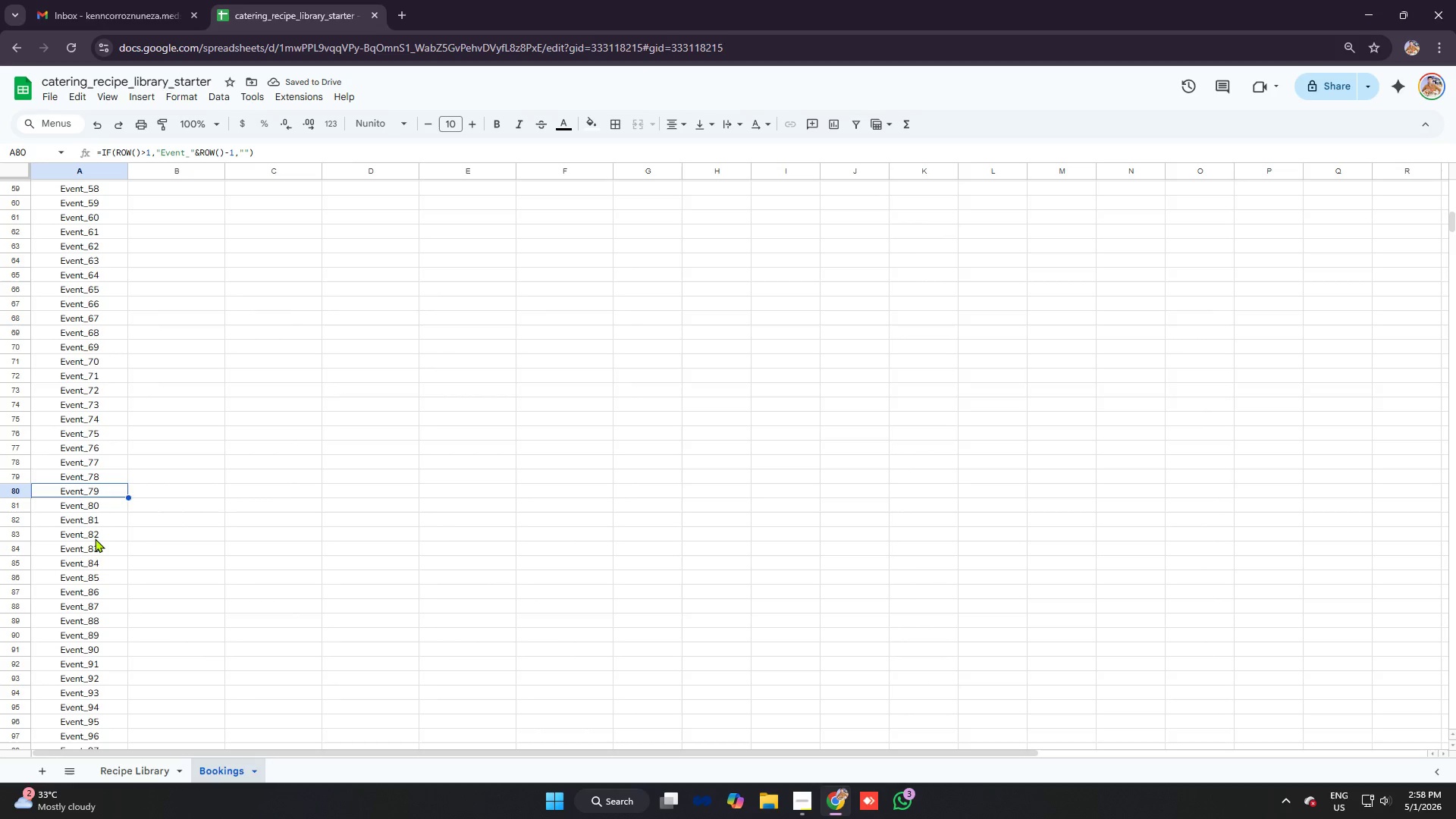 
triple_click([95, 540])
 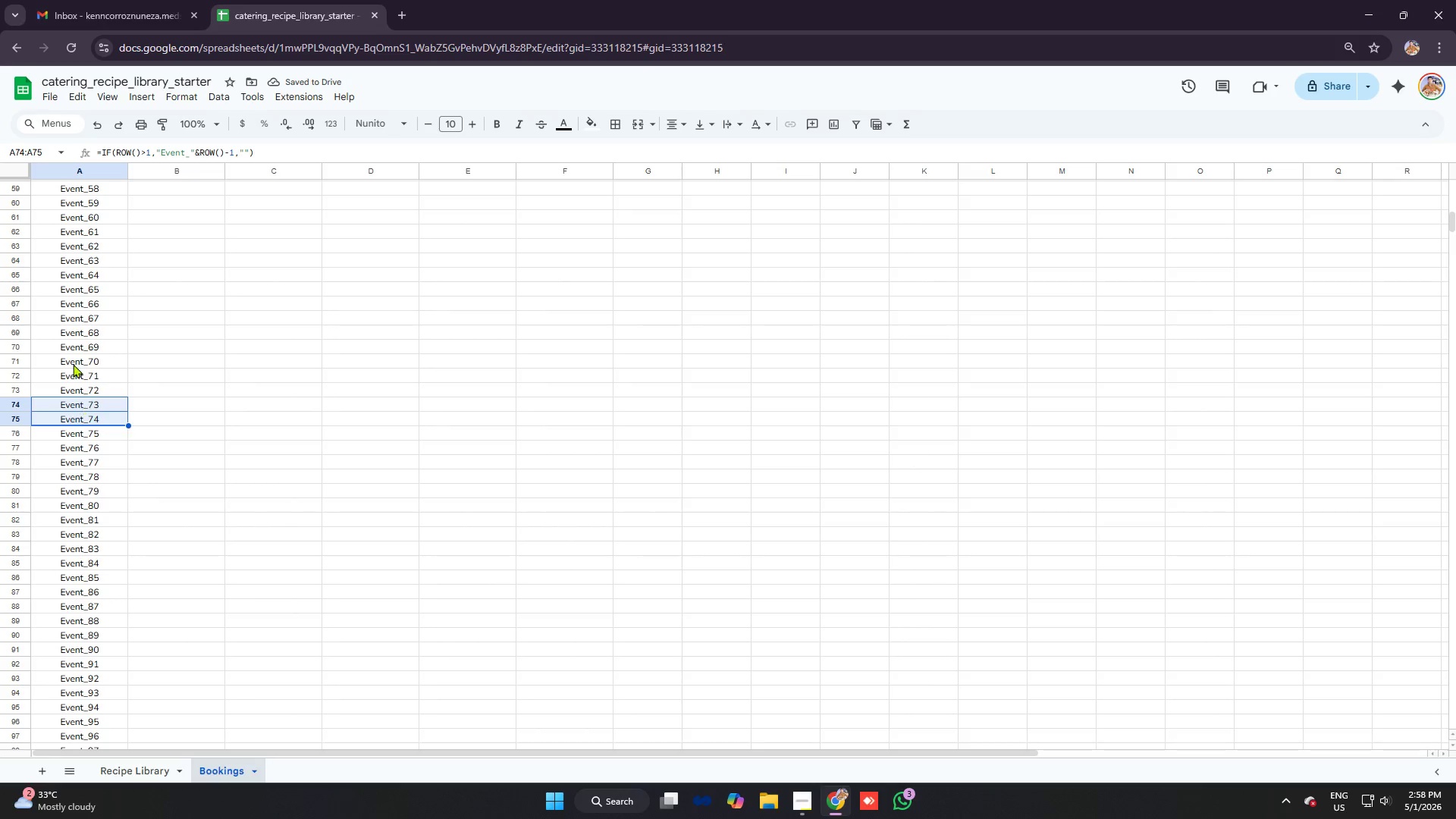 
left_click_drag(start_coordinate=[71, 344], to_coordinate=[67, 336])
 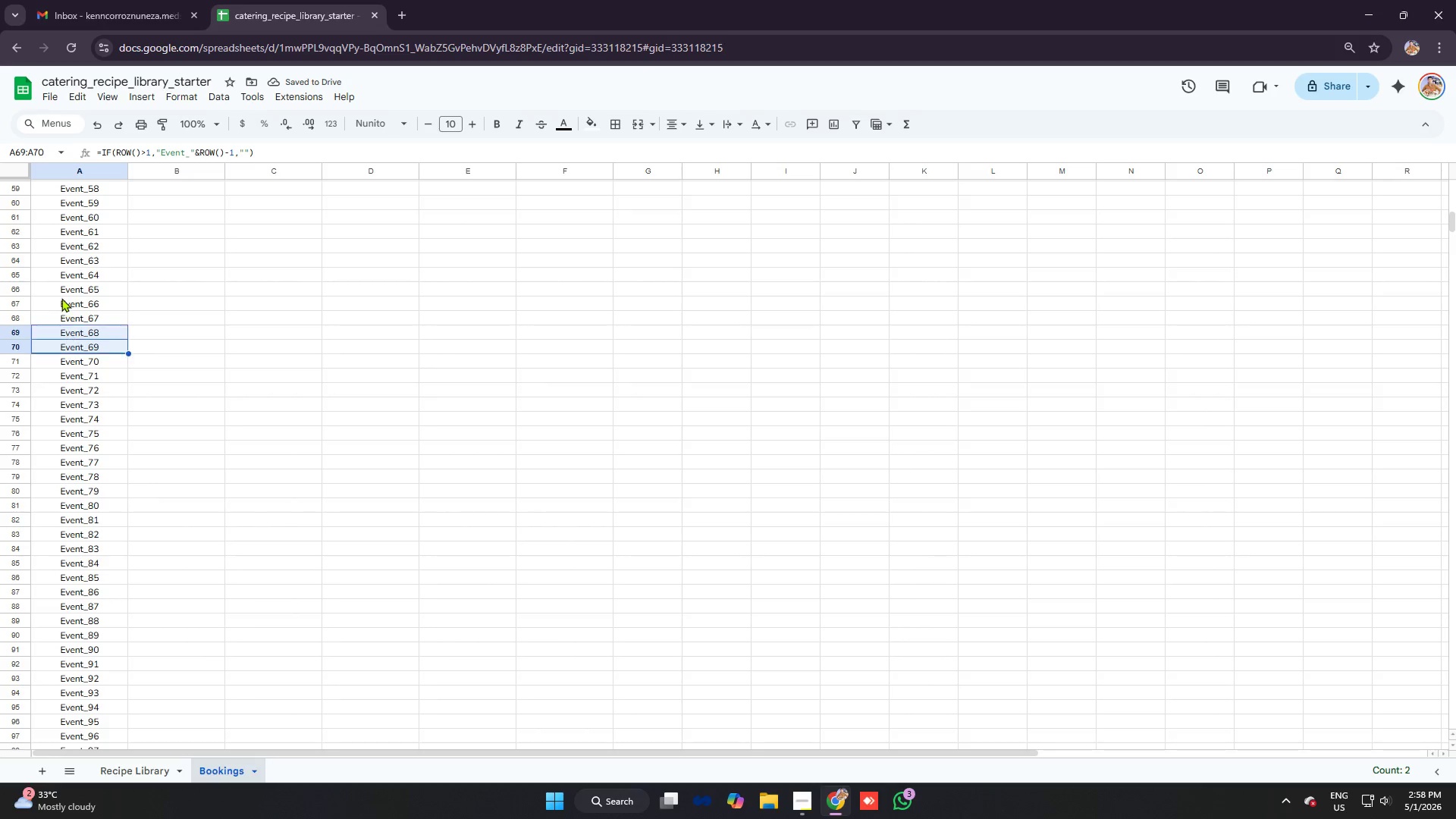 
triple_click([61, 298])
 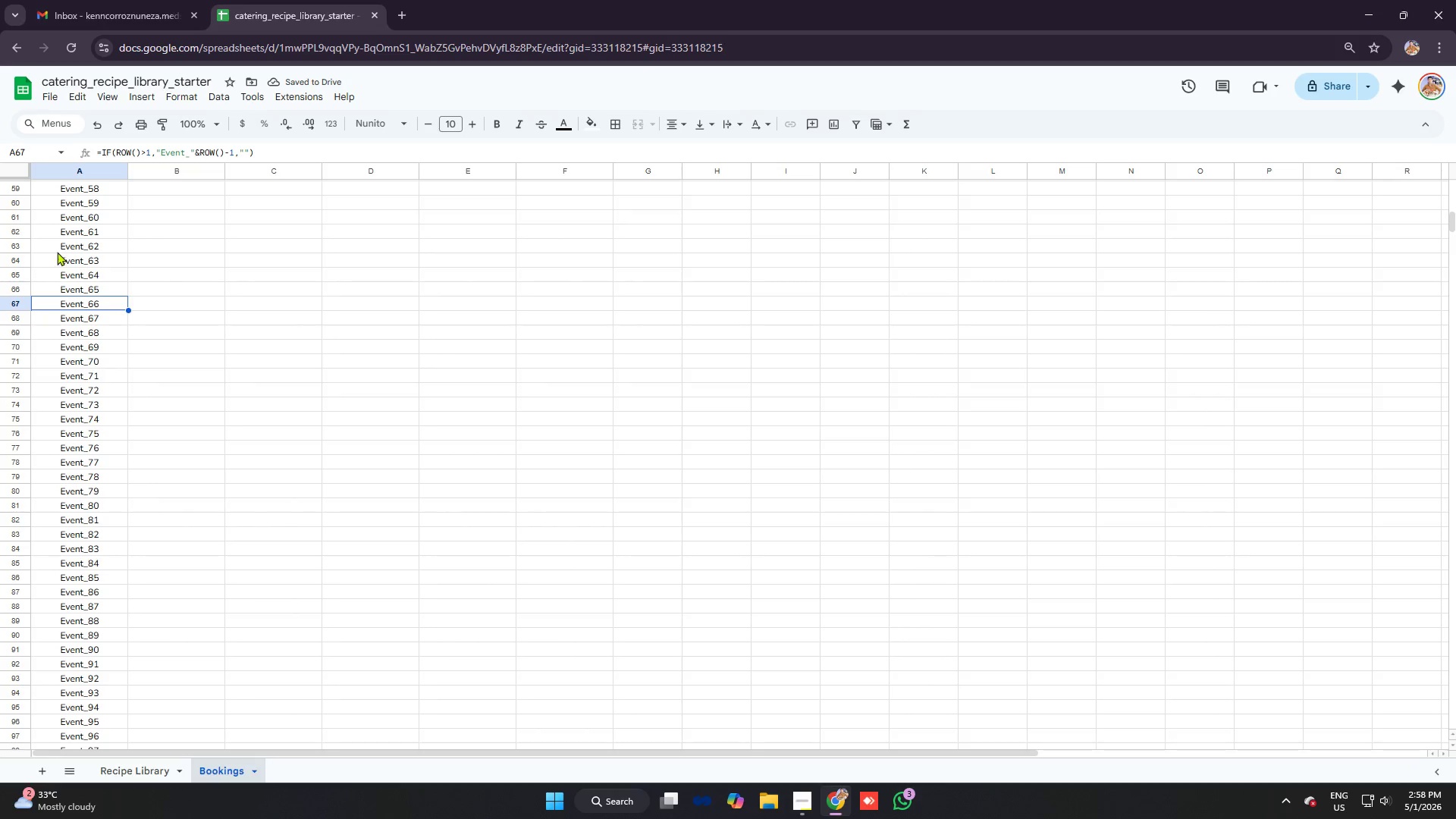 
triple_click([56, 249])
 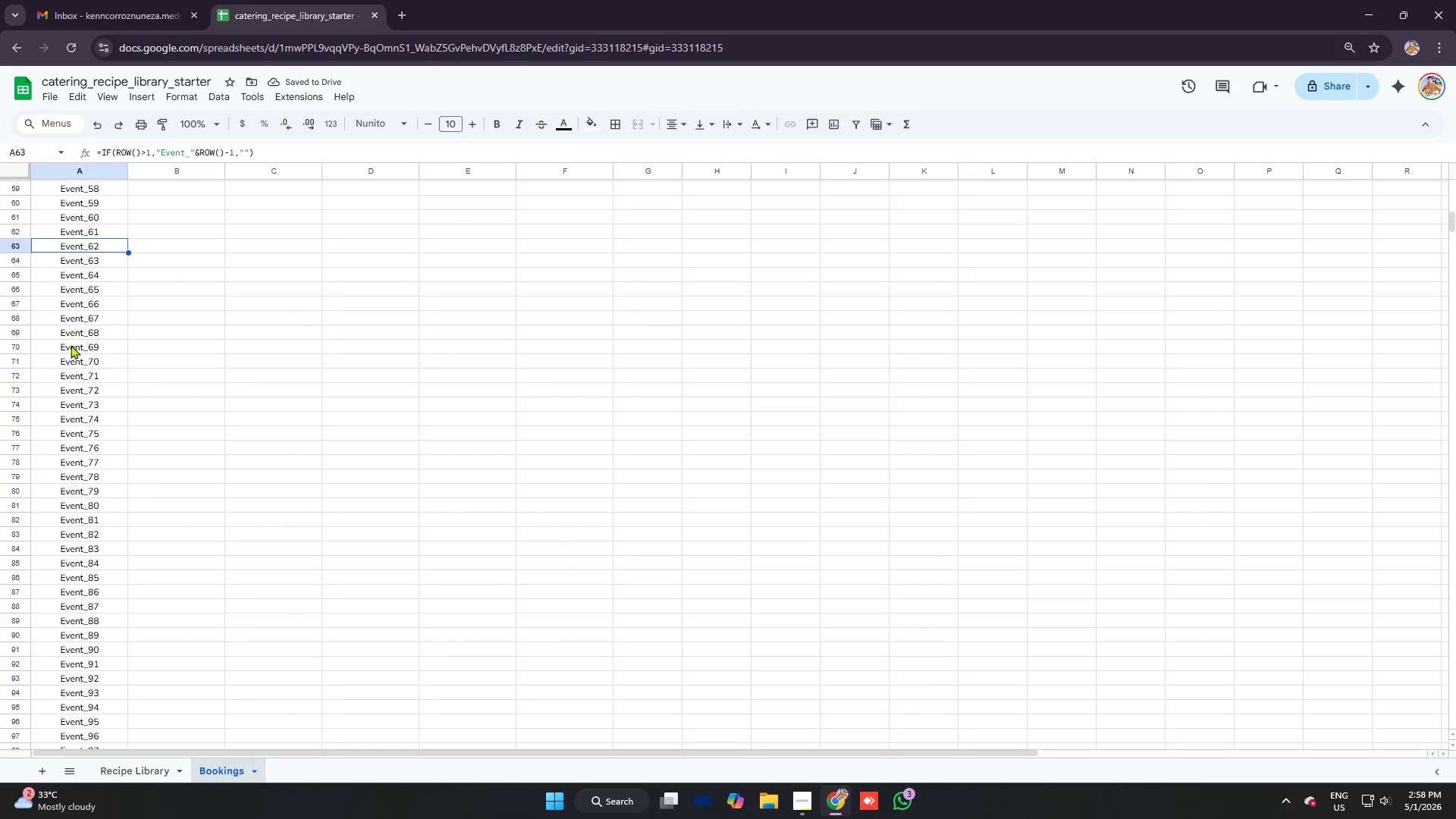 
left_click([72, 348])
 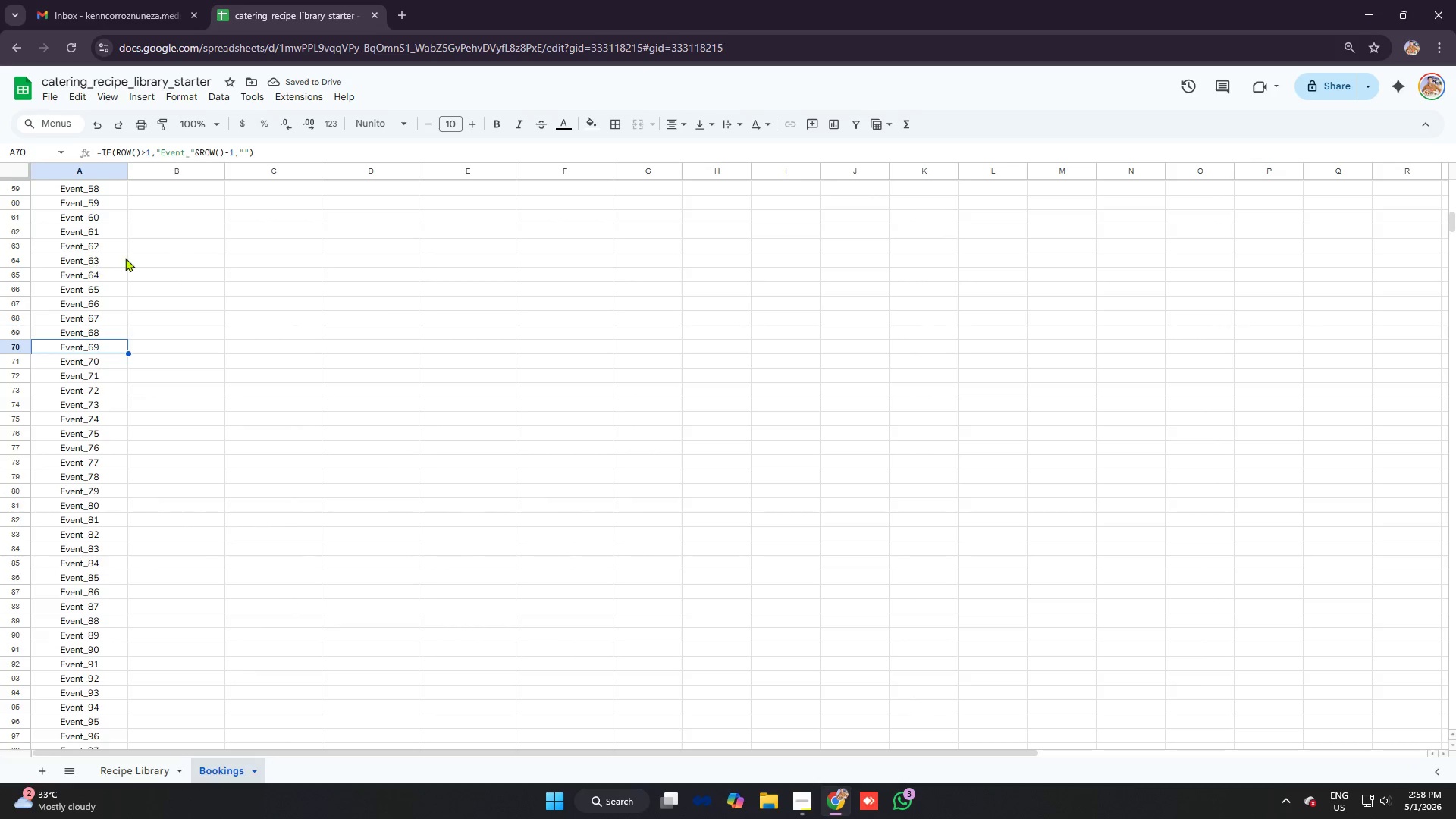 
scroll: coordinate [197, 255], scroll_direction: up, amount: 24.0
 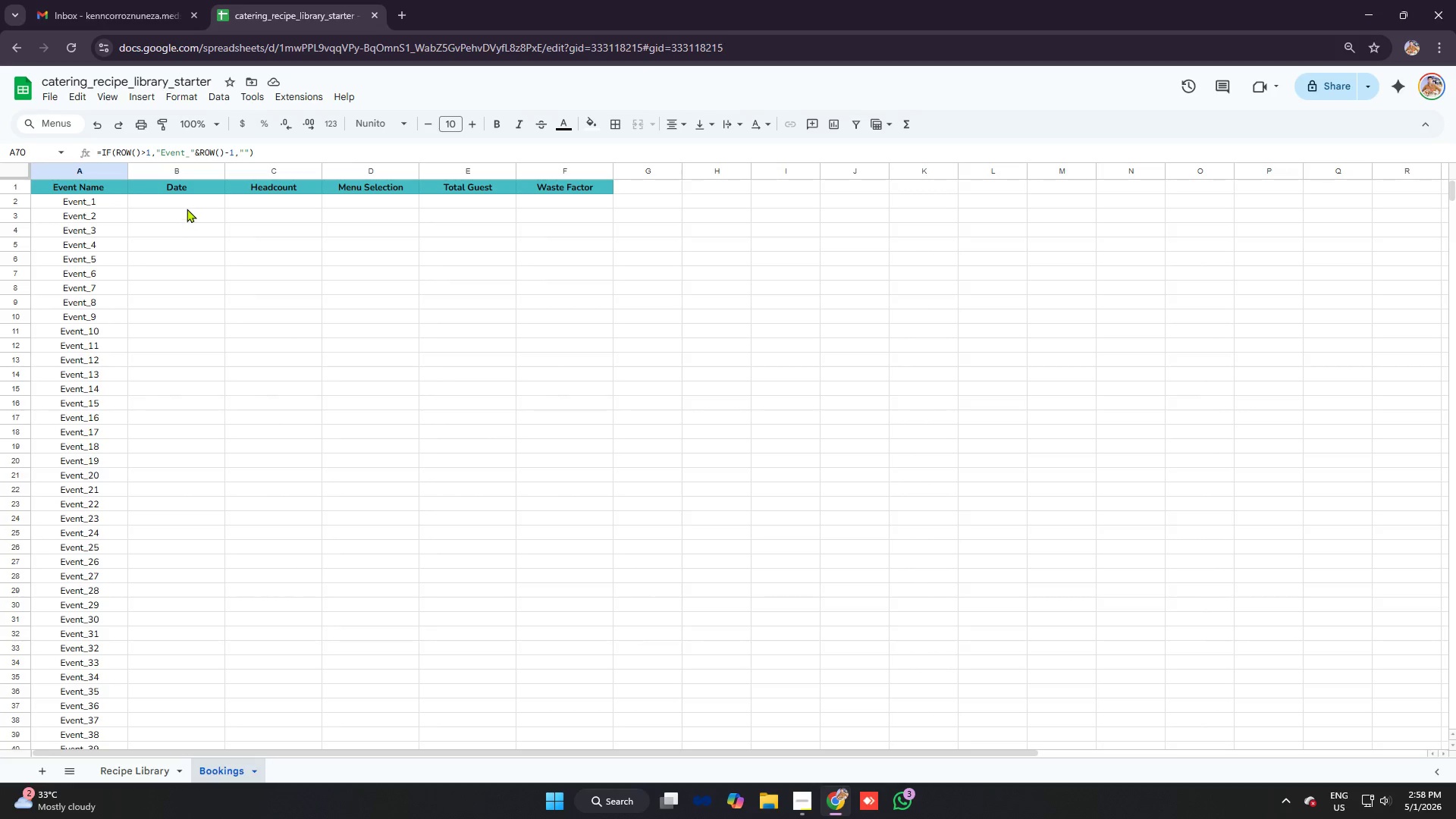 
left_click([185, 208])
 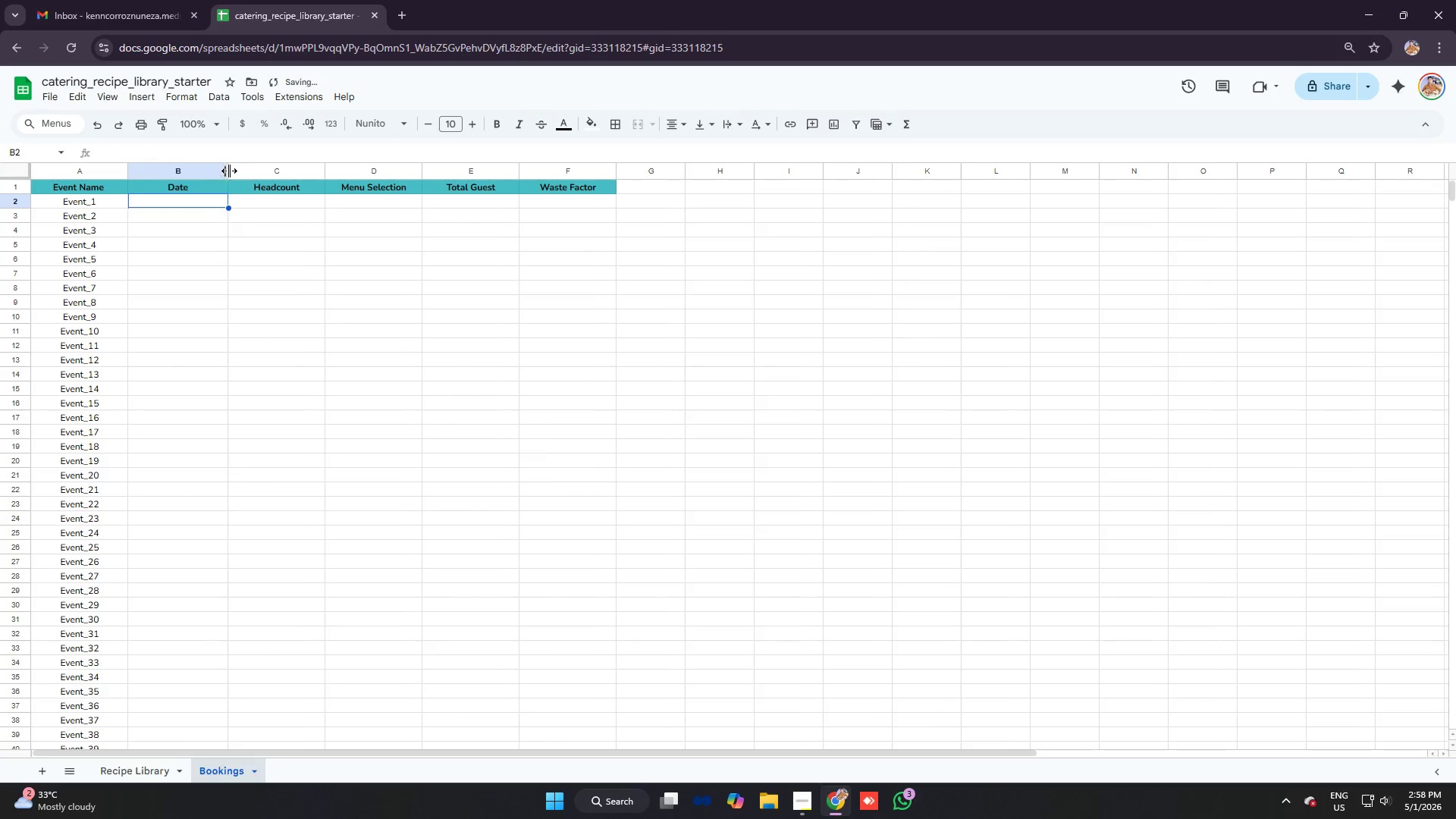 
wait(5.47)
 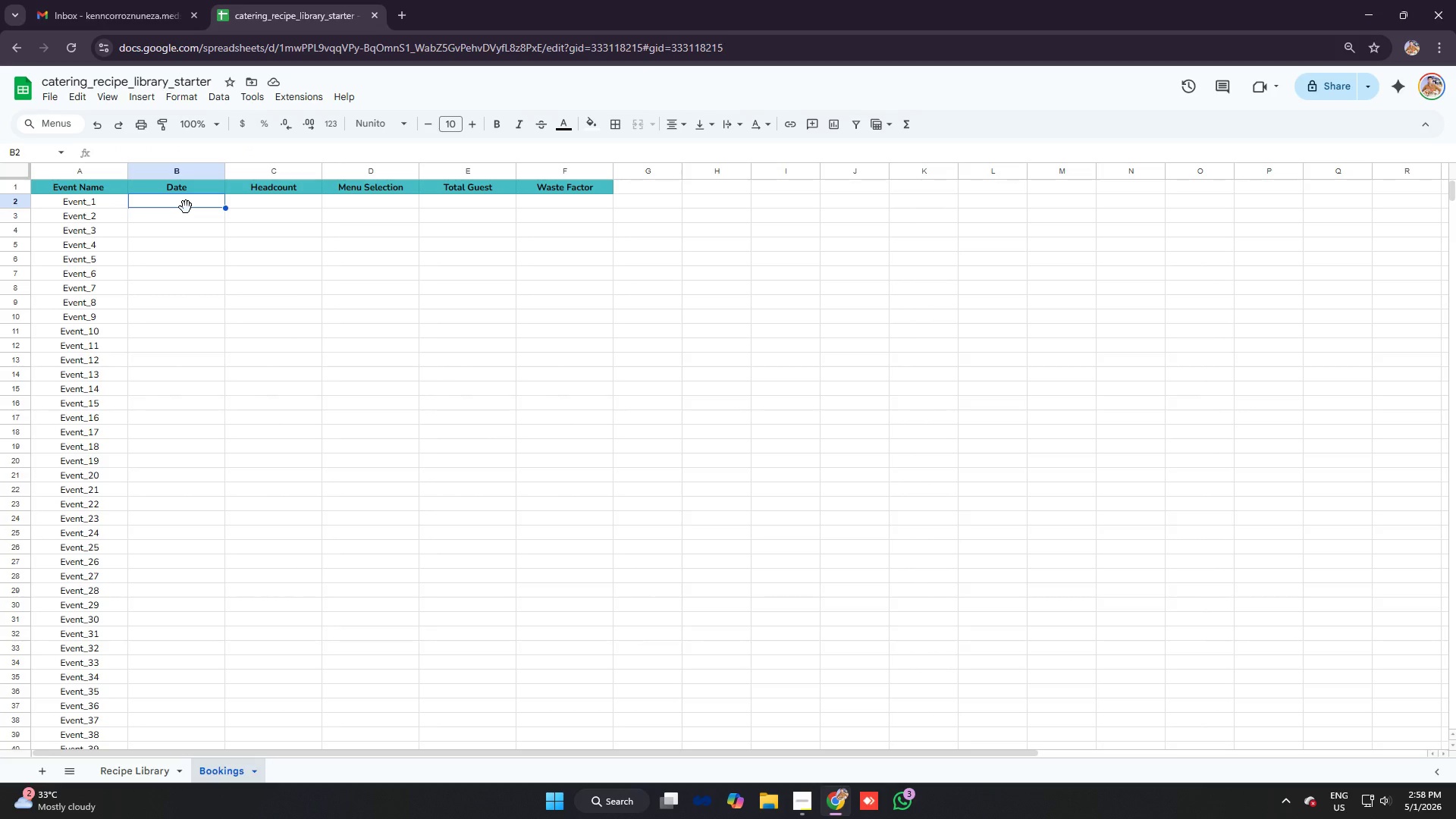 
left_click_drag(start_coordinate=[324, 169], to_coordinate=[337, 171])
 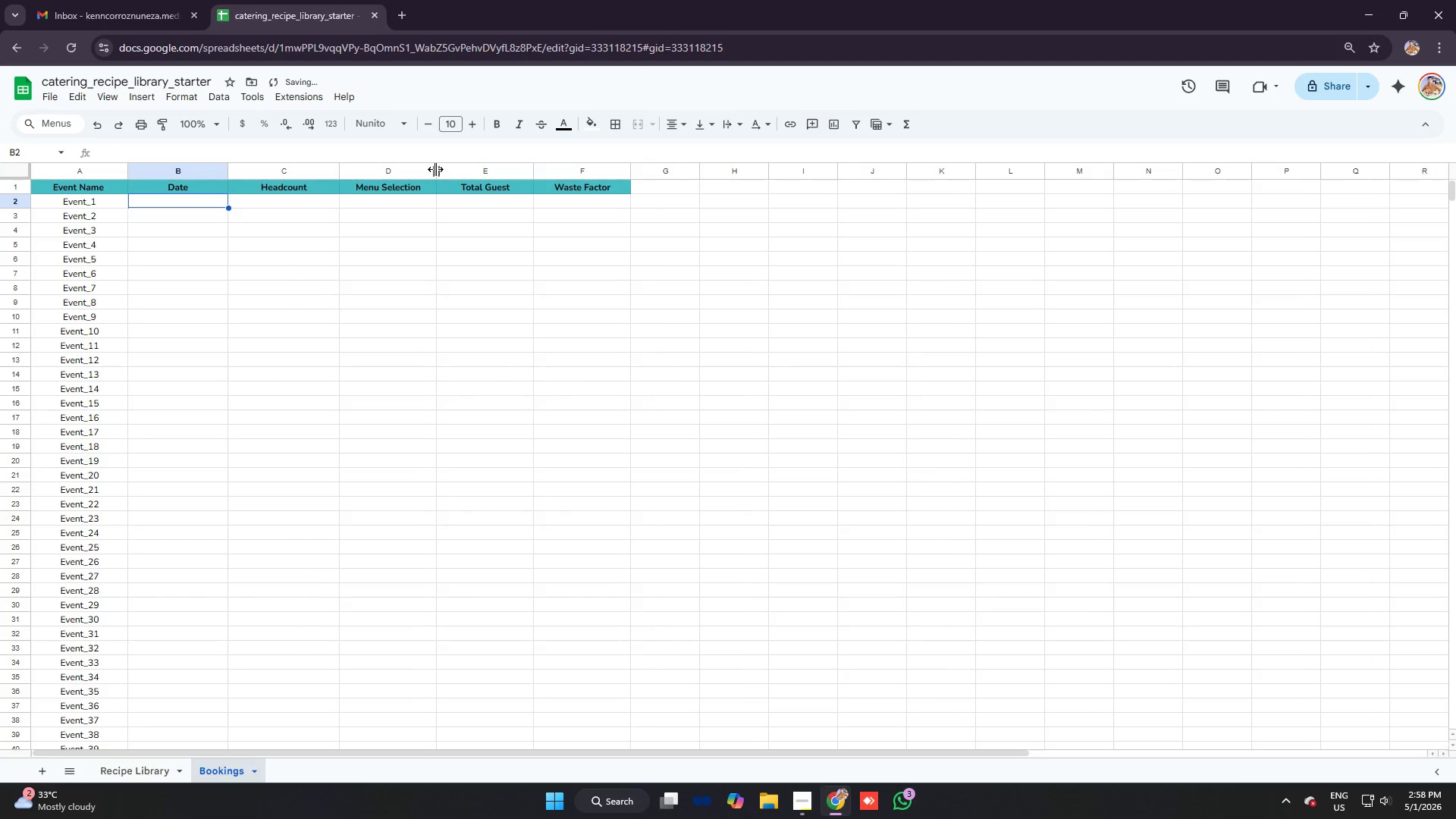 
left_click_drag(start_coordinate=[435, 168], to_coordinate=[442, 168])
 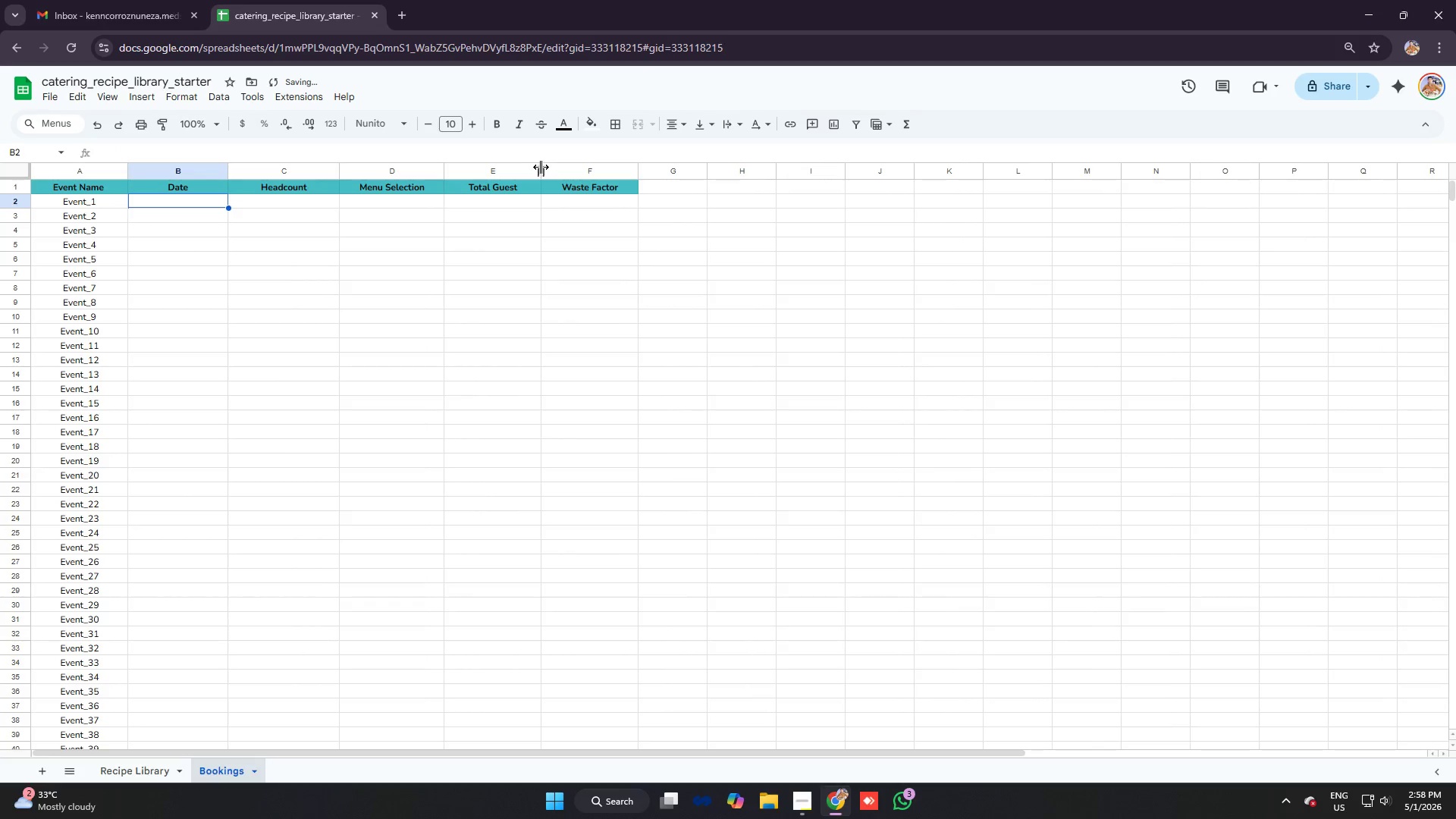 
left_click_drag(start_coordinate=[540, 167], to_coordinate=[548, 167])
 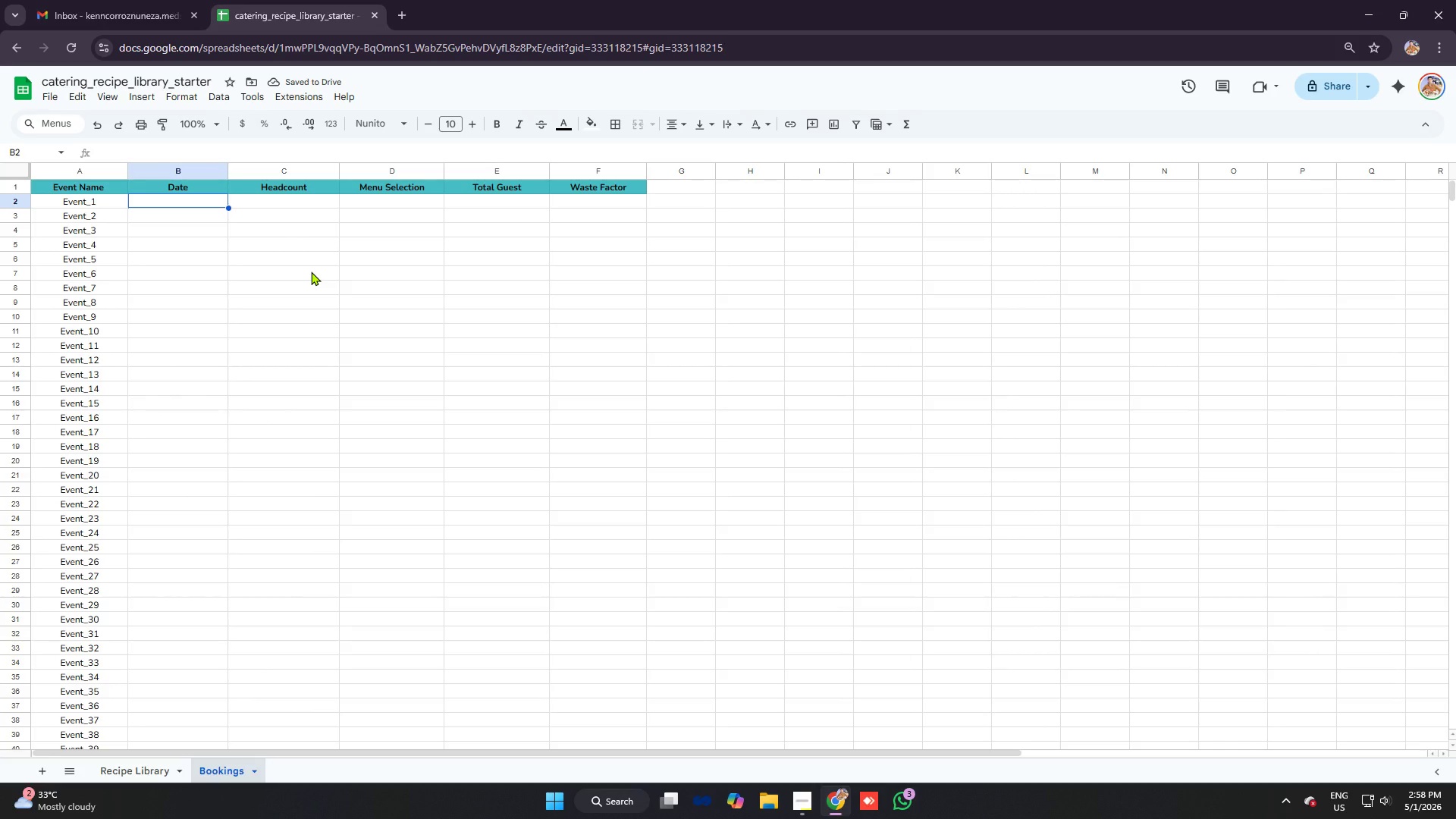 
wait(6.28)
 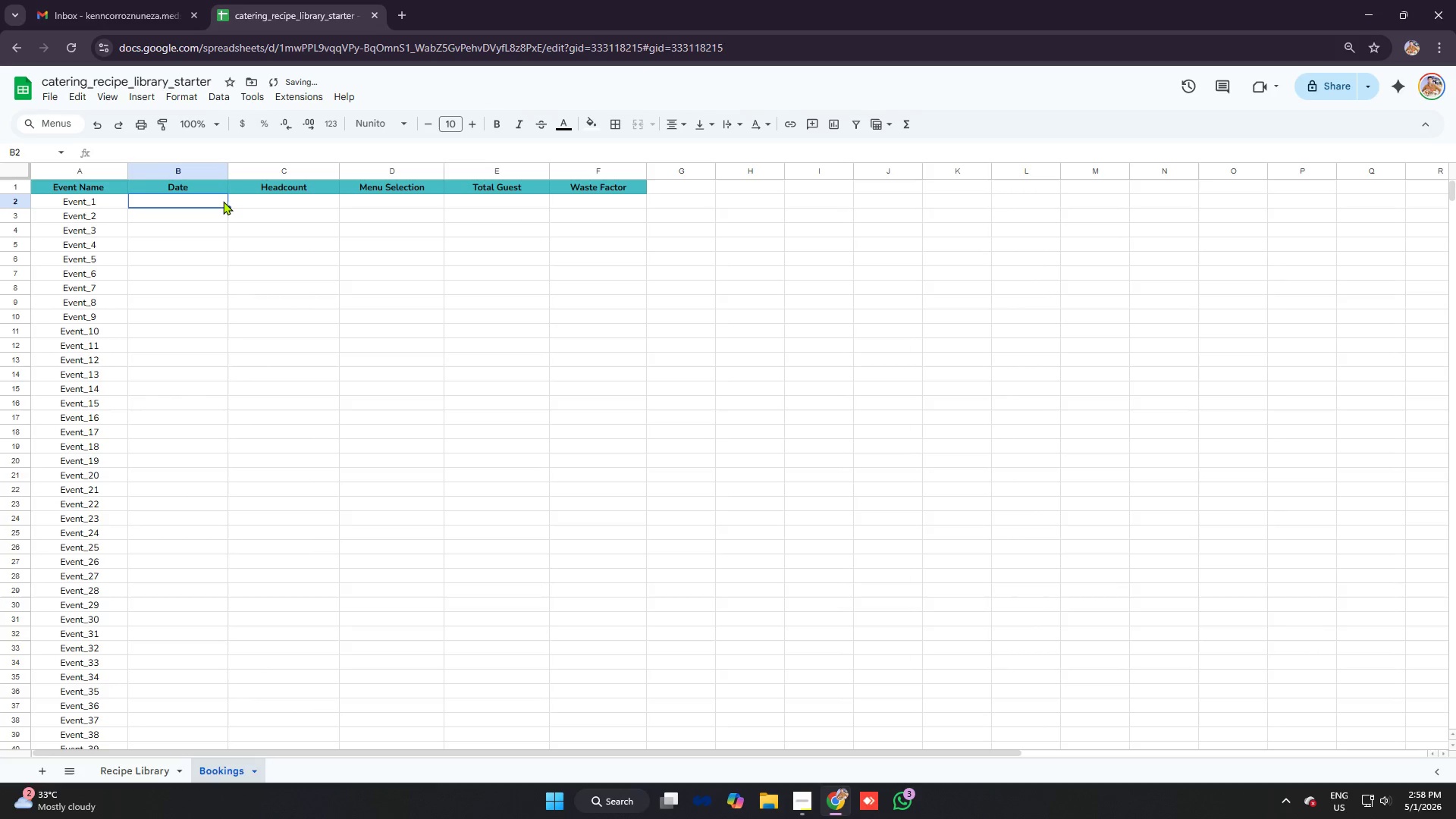 
key(Backspace)
 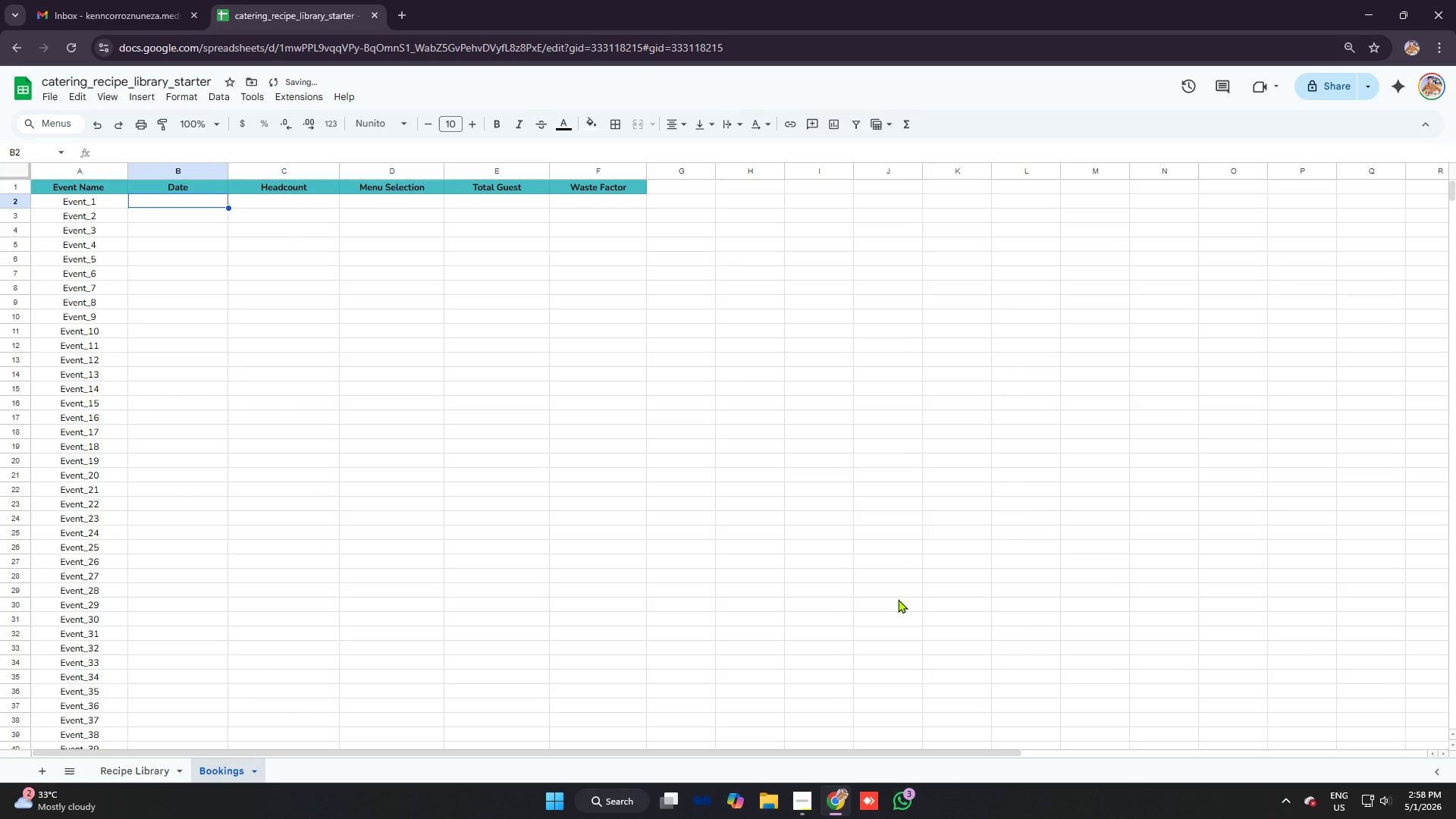 
key(Alt+AltLeft)
 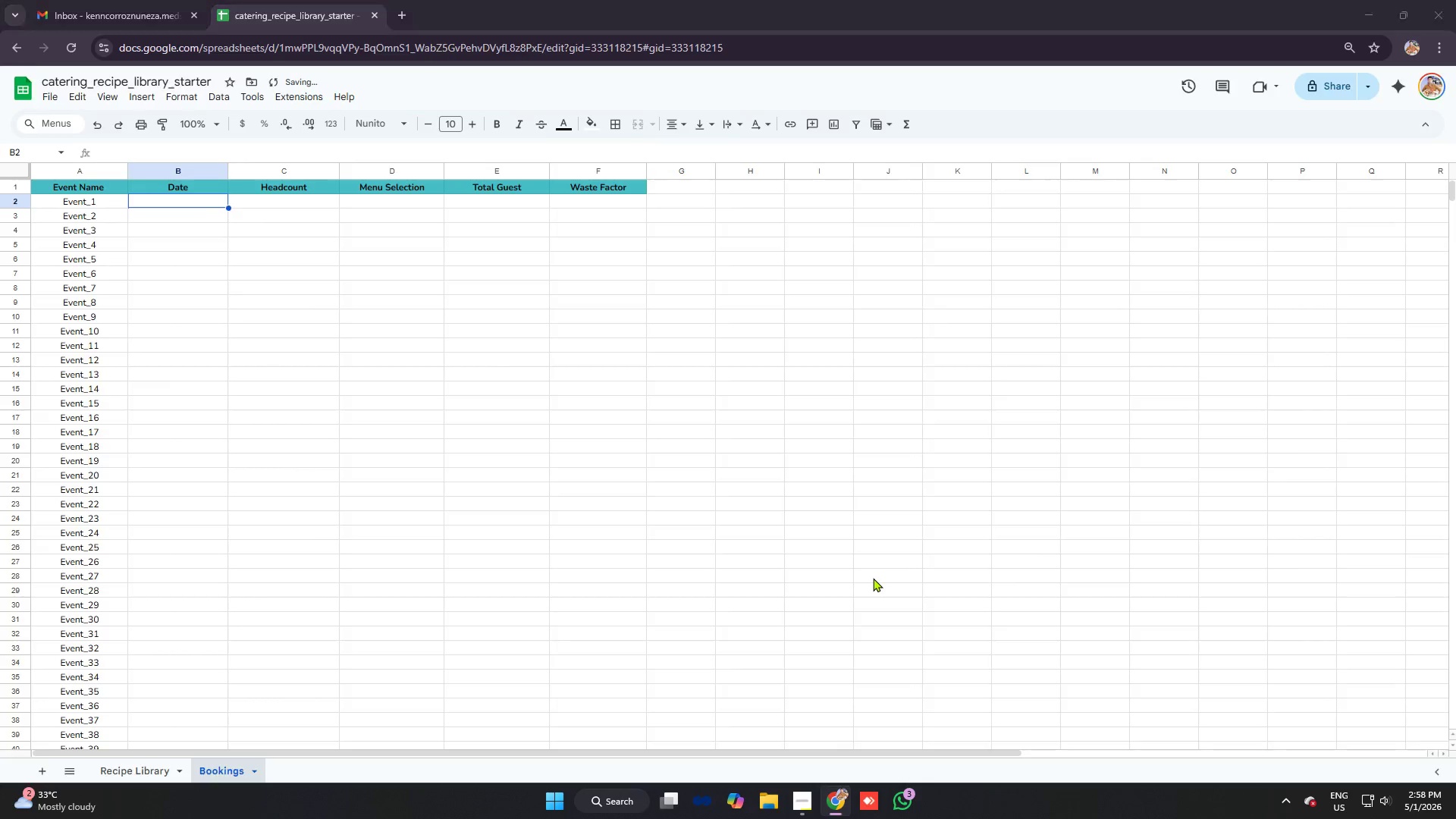 
key(Alt+Tab)